 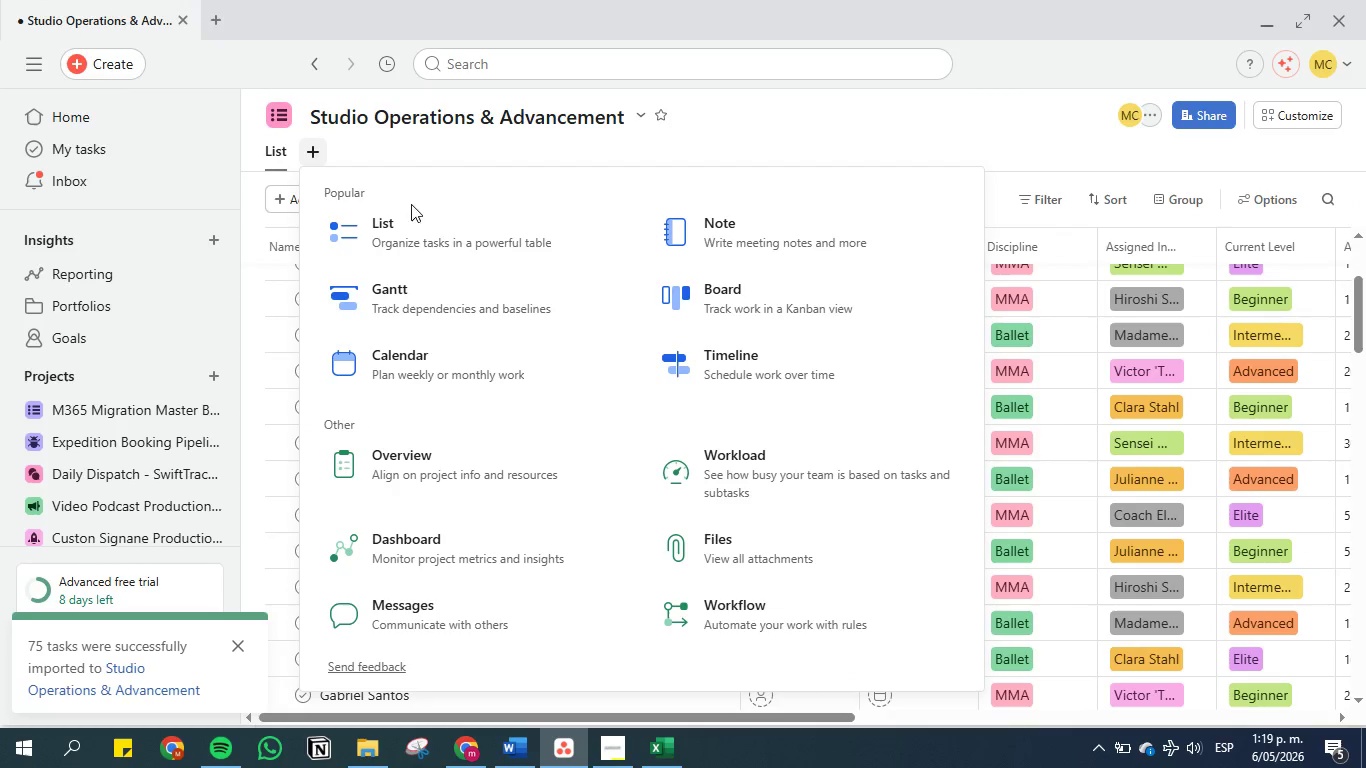 
left_click([679, 295])
 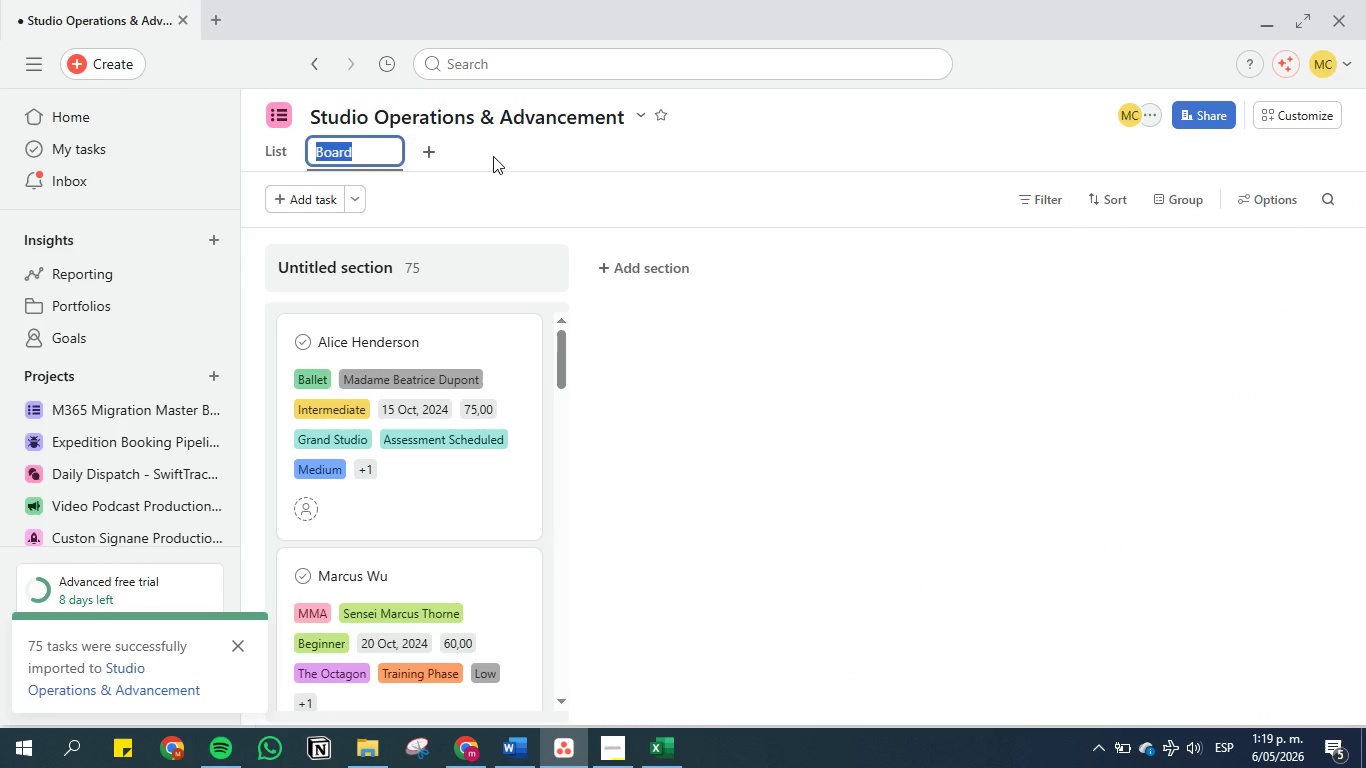 
left_click([493, 156])
 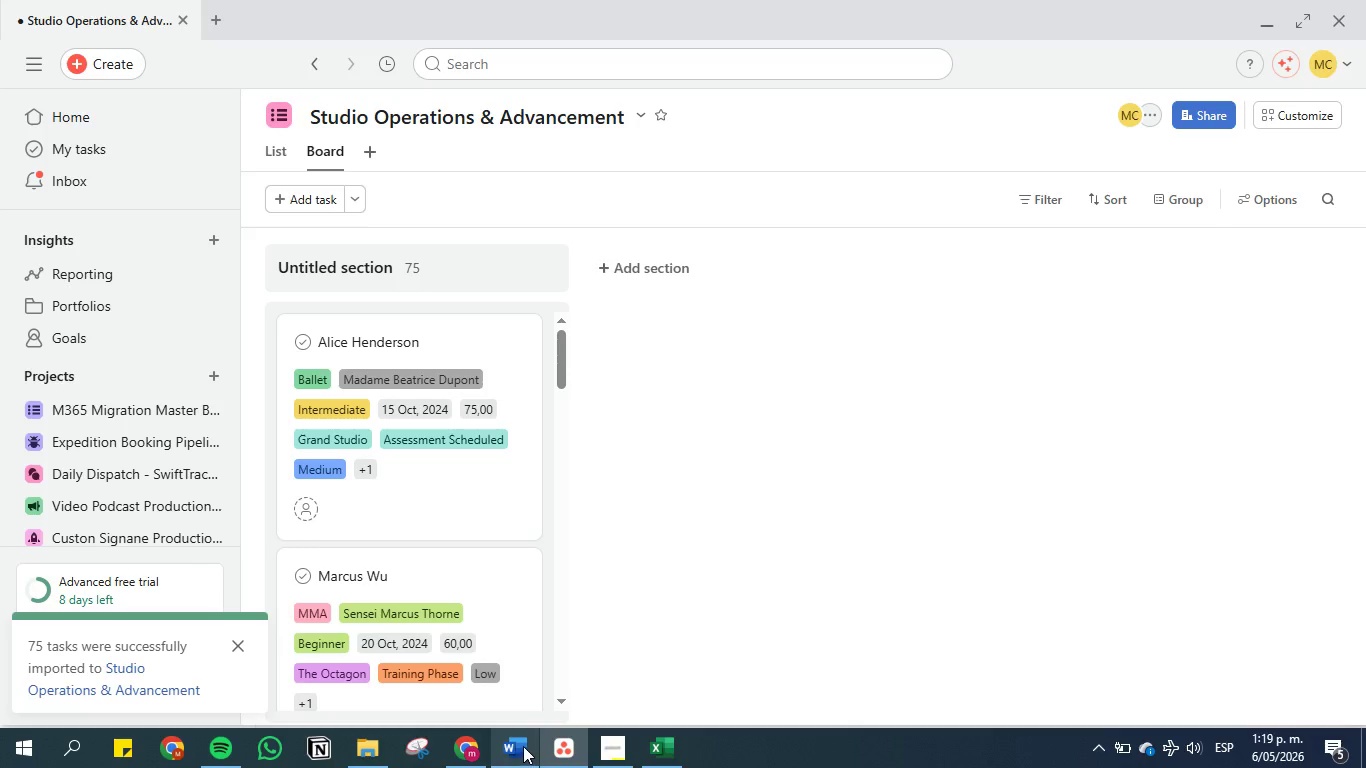 
left_click([508, 744])
 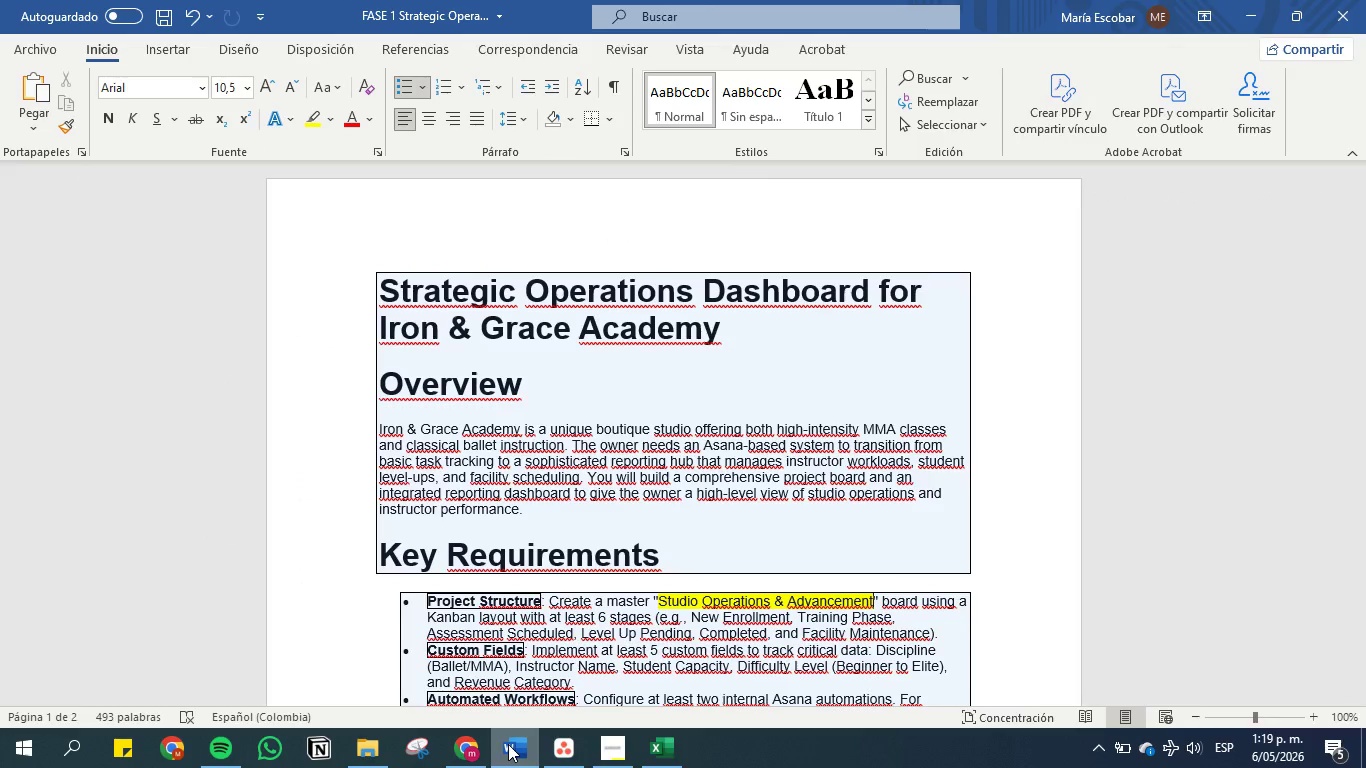 
wait(7.98)
 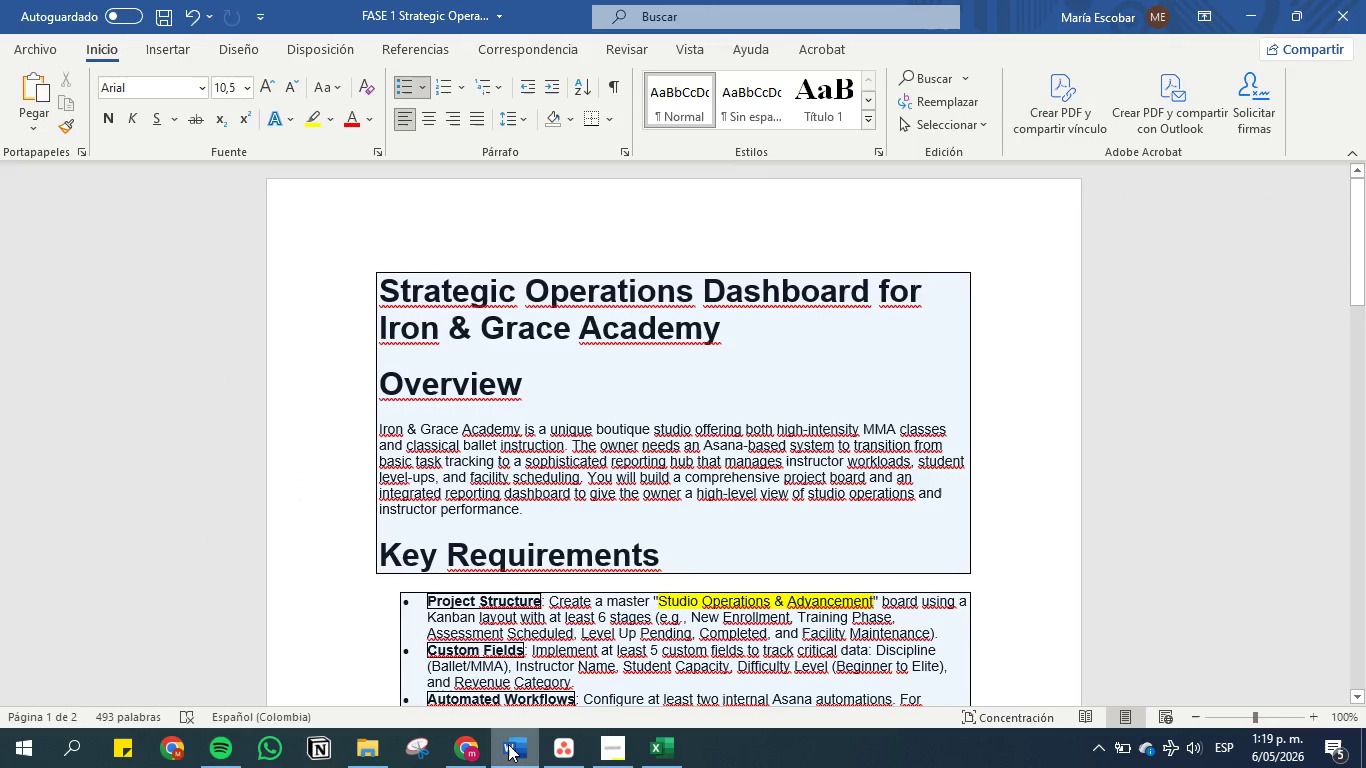 
left_click([508, 744])
 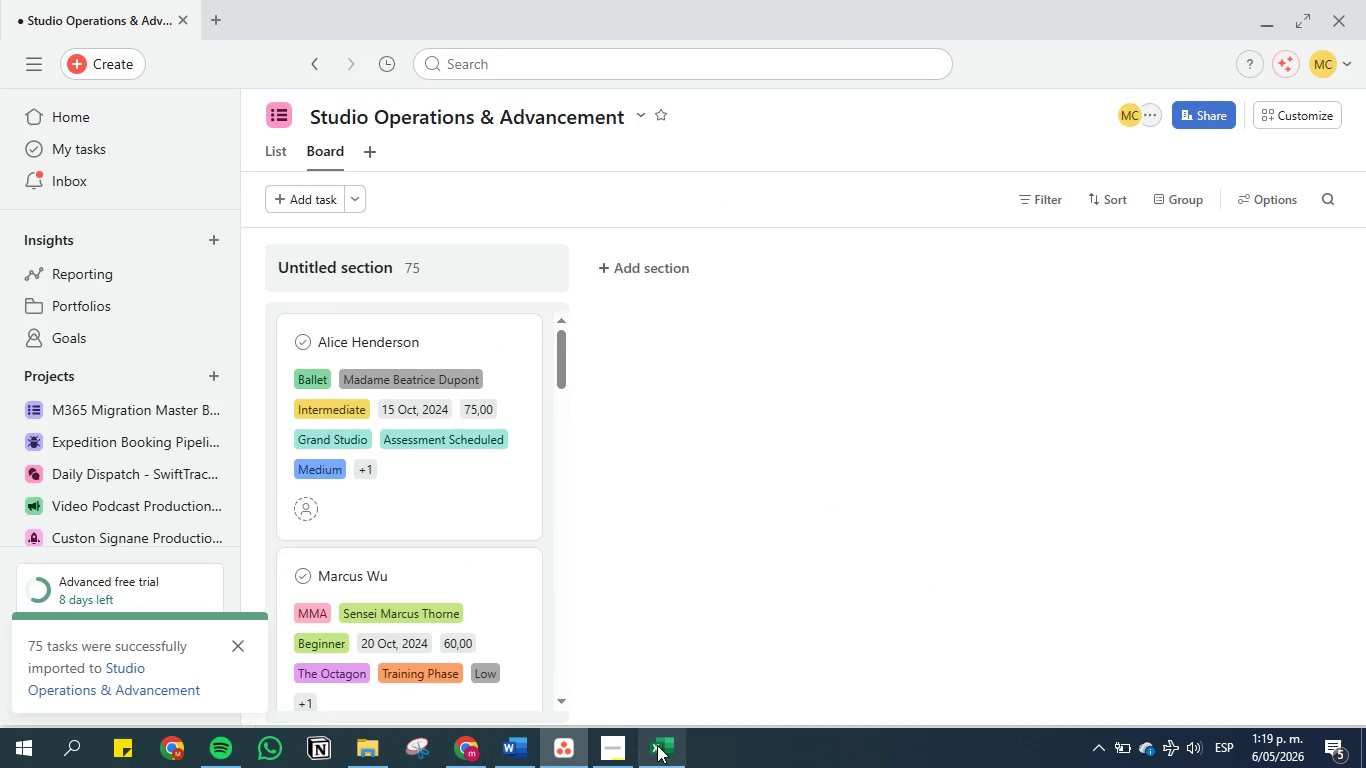 
left_click([652, 745])
 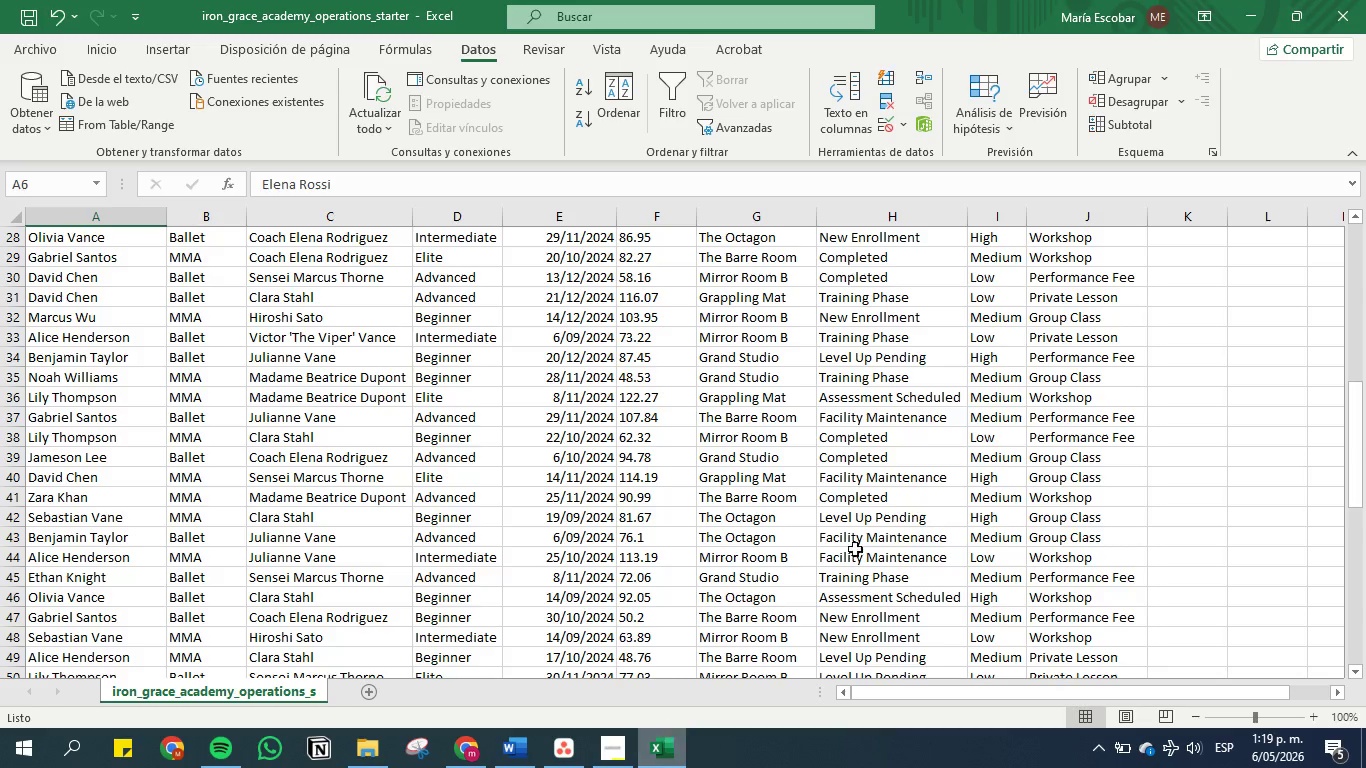 
scroll: coordinate [937, 320], scroll_direction: up, amount: 21.0
 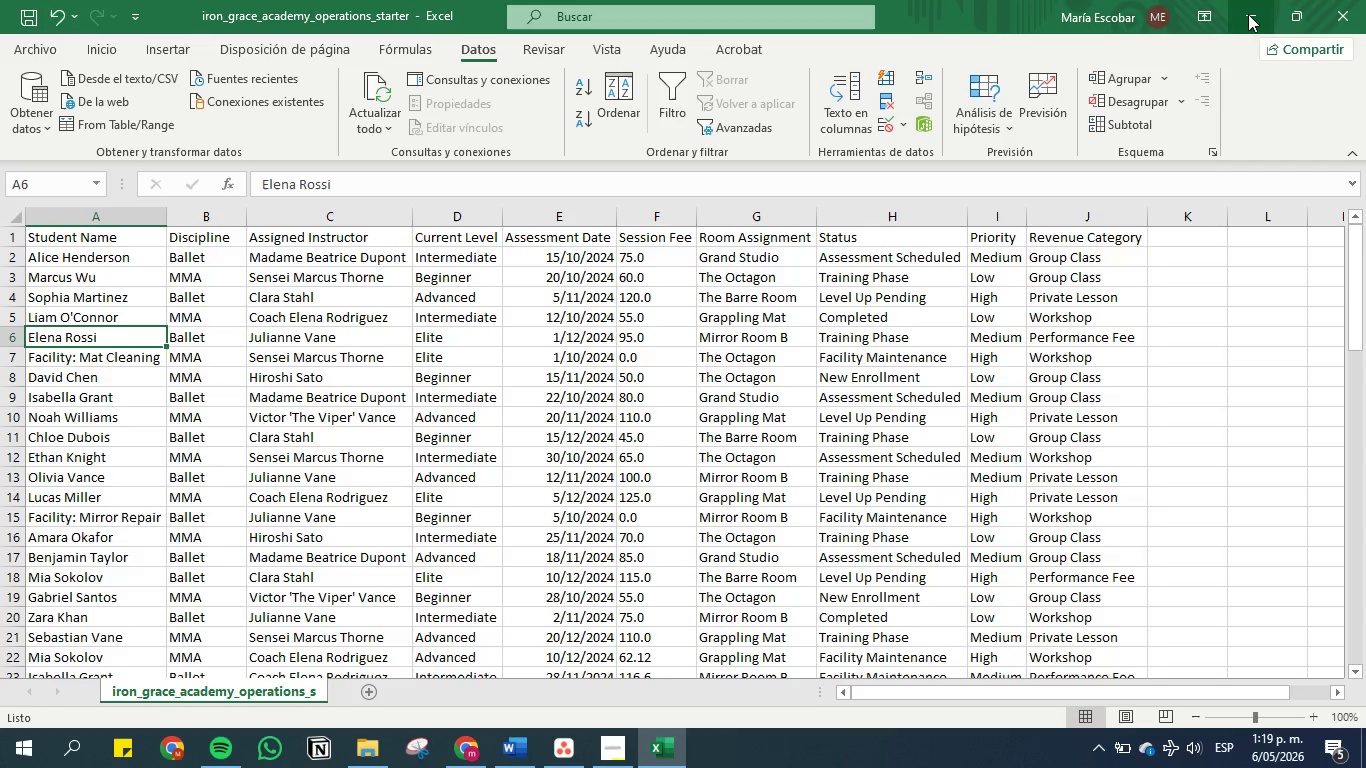 
left_click([1248, 14])
 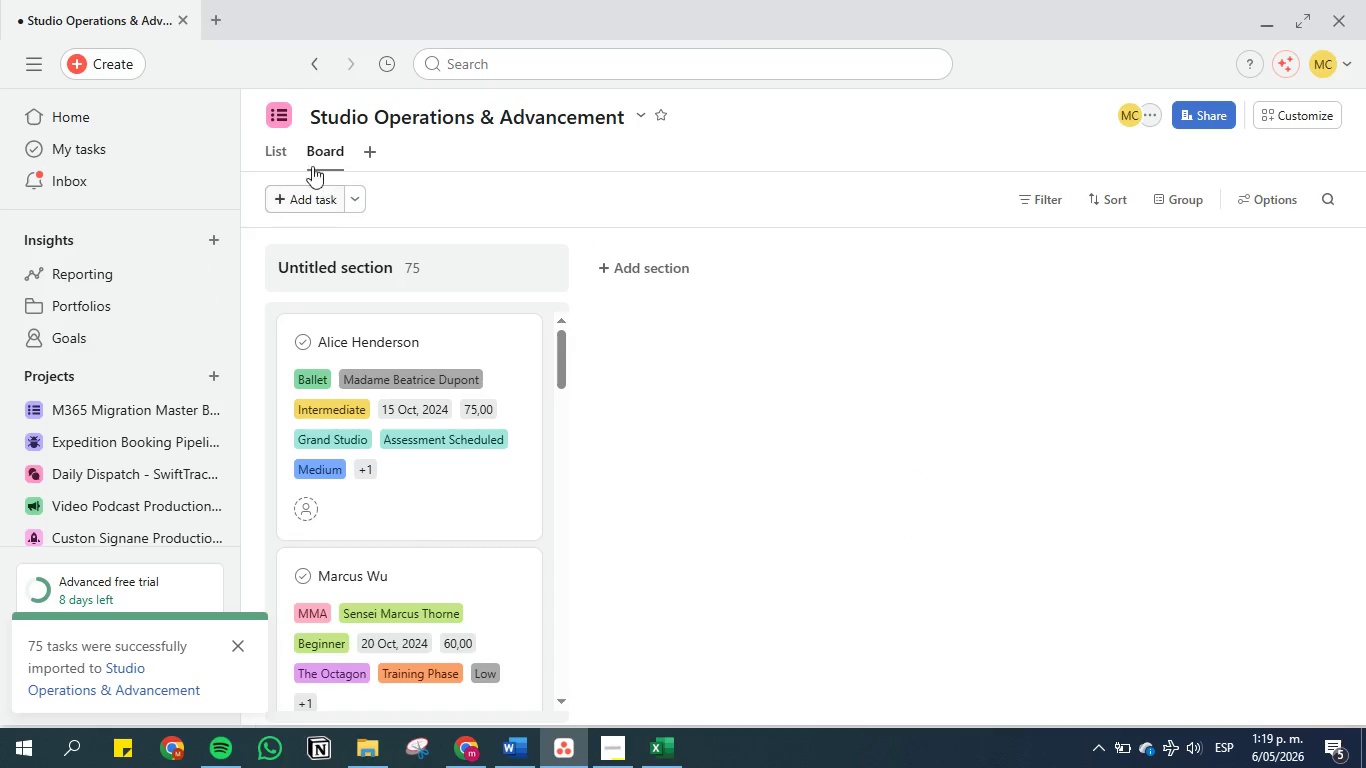 
left_click([278, 142])
 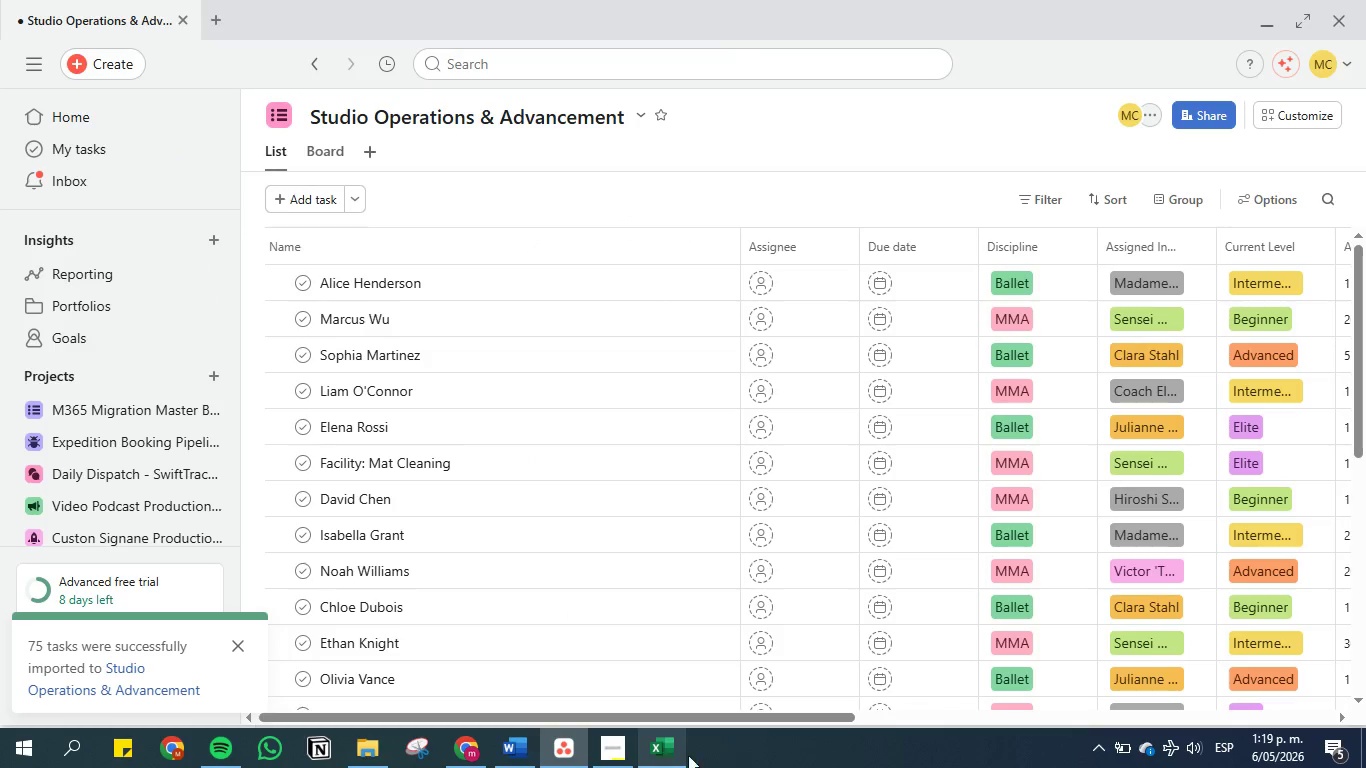 
left_click_drag(start_coordinate=[696, 718], to_coordinate=[1015, 688])
 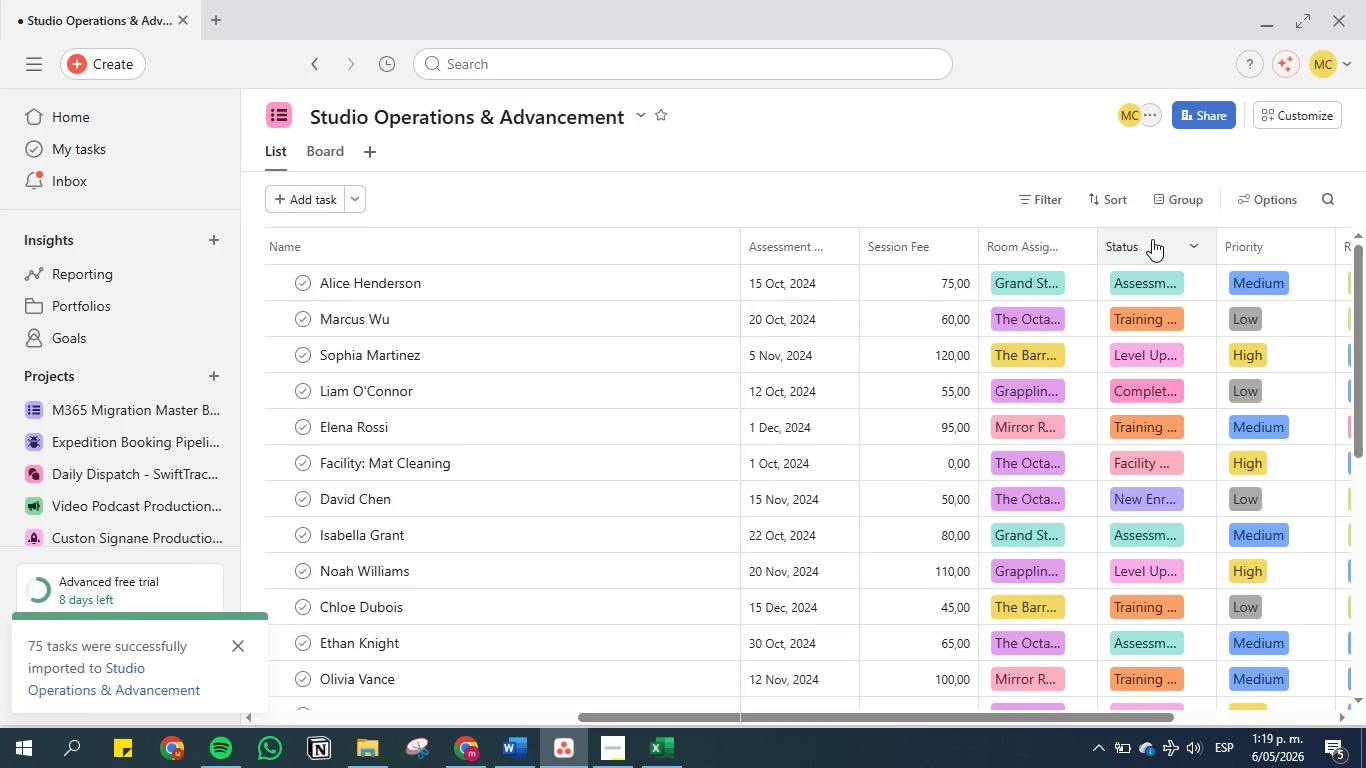 
left_click_drag(start_coordinate=[1152, 239], to_coordinate=[751, 238])
 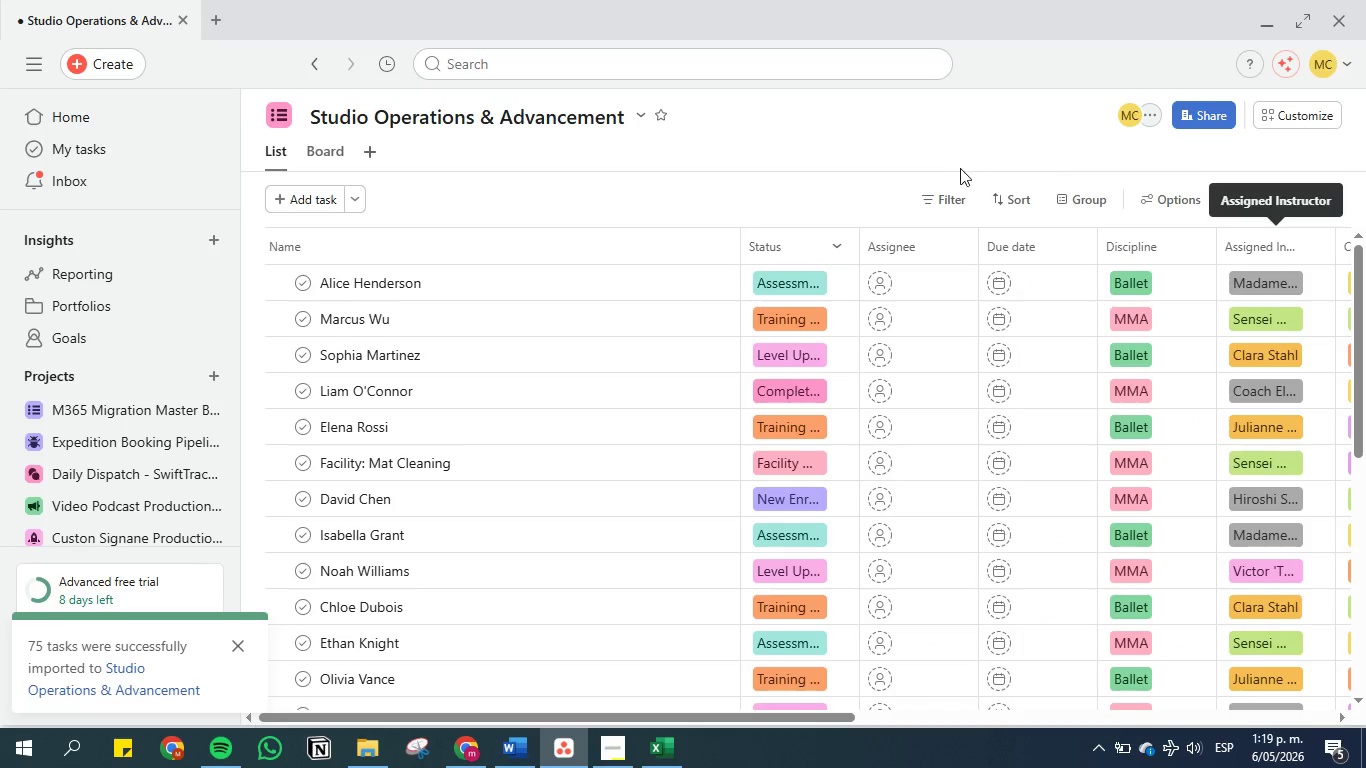 
left_click([949, 159])
 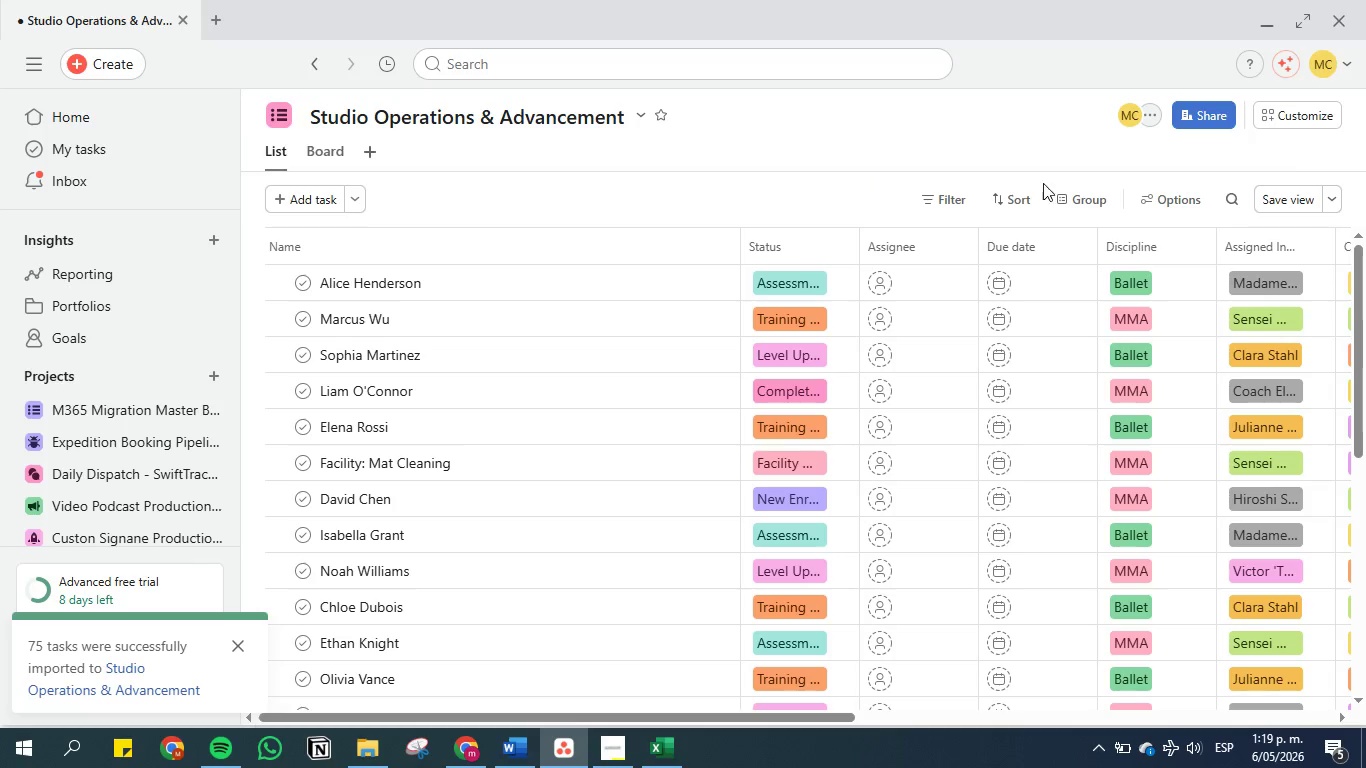 
left_click([1269, 205])
 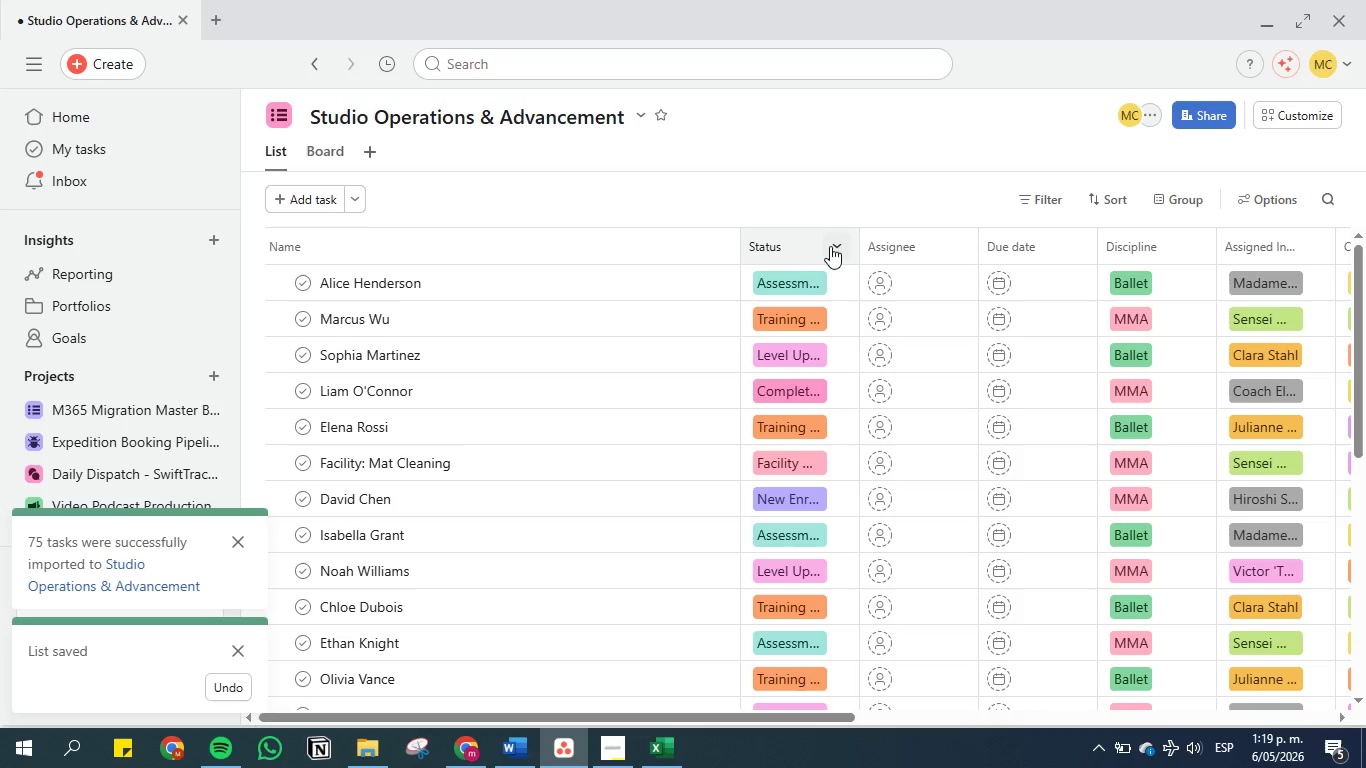 
left_click([842, 246])
 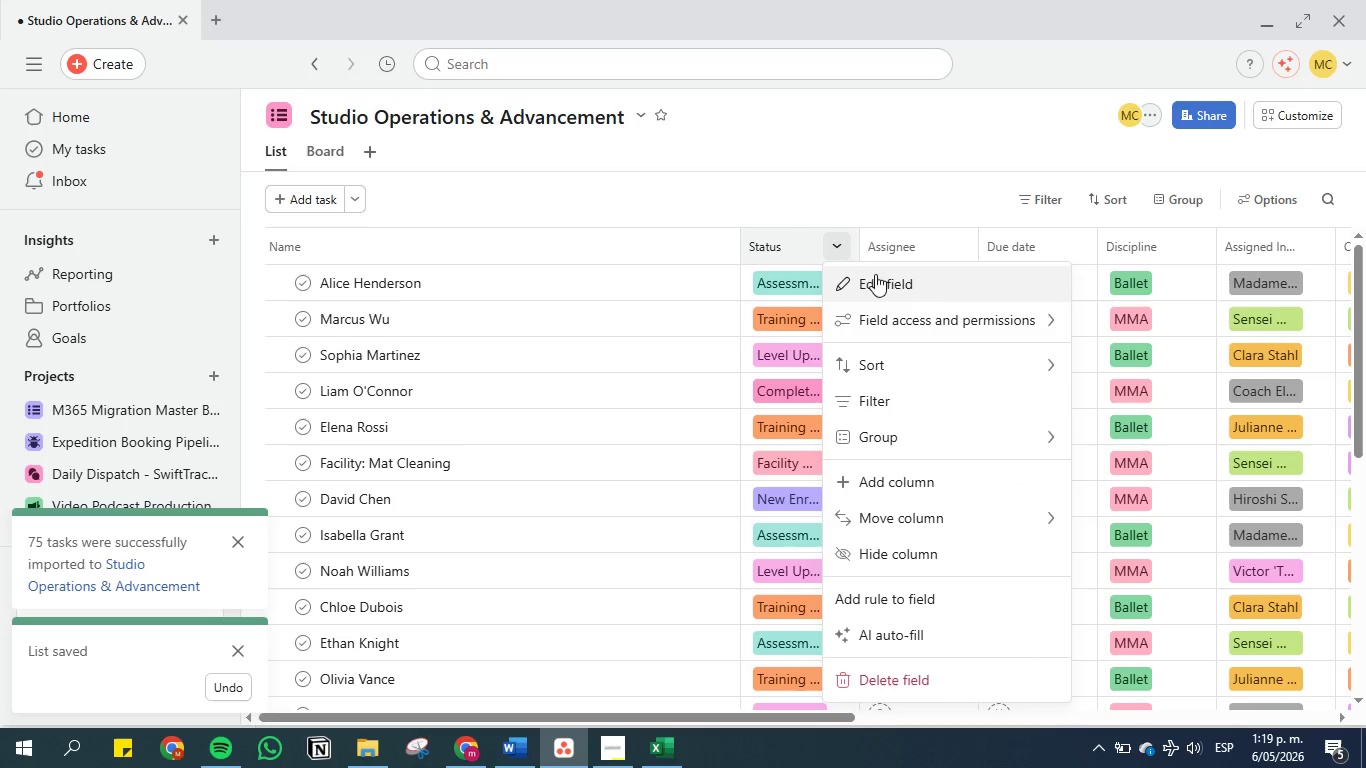 
left_click([876, 275])
 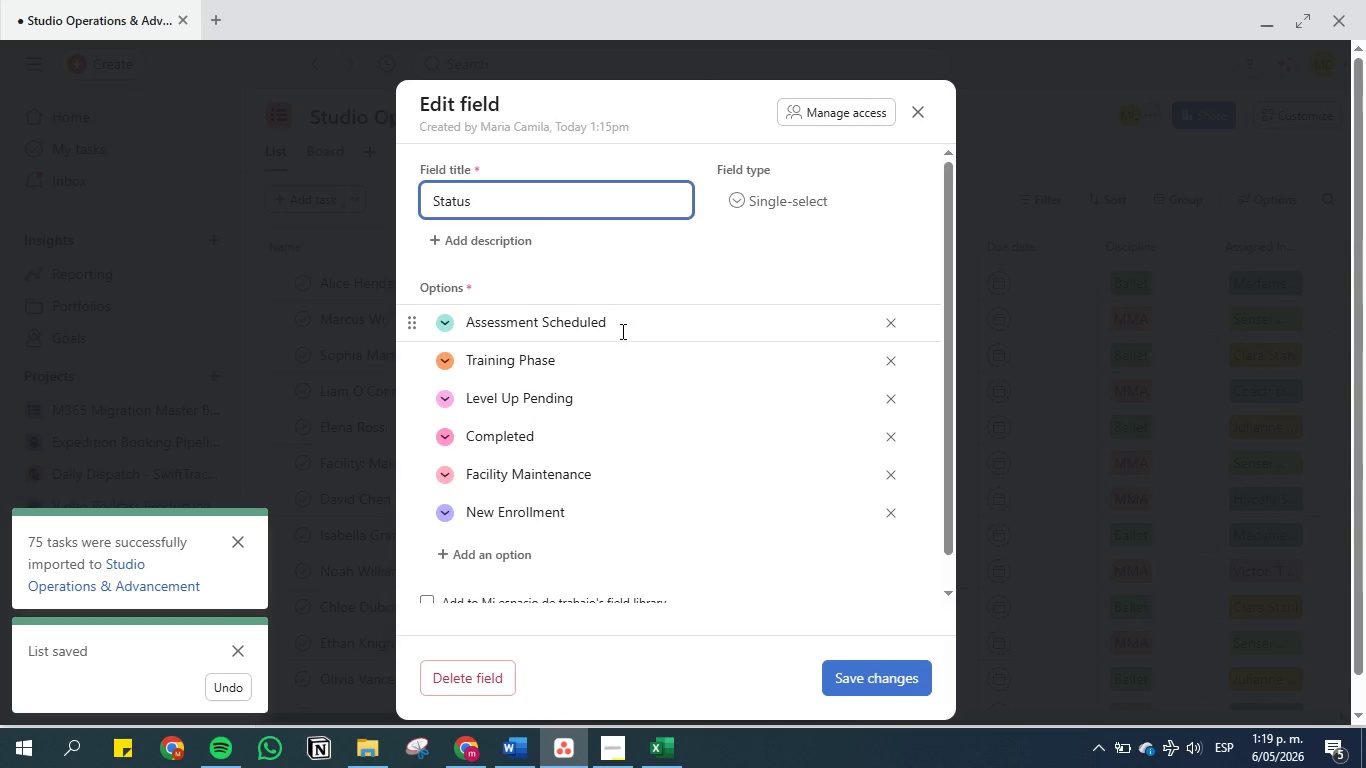 
scroll: coordinate [612, 340], scroll_direction: down, amount: 1.0
 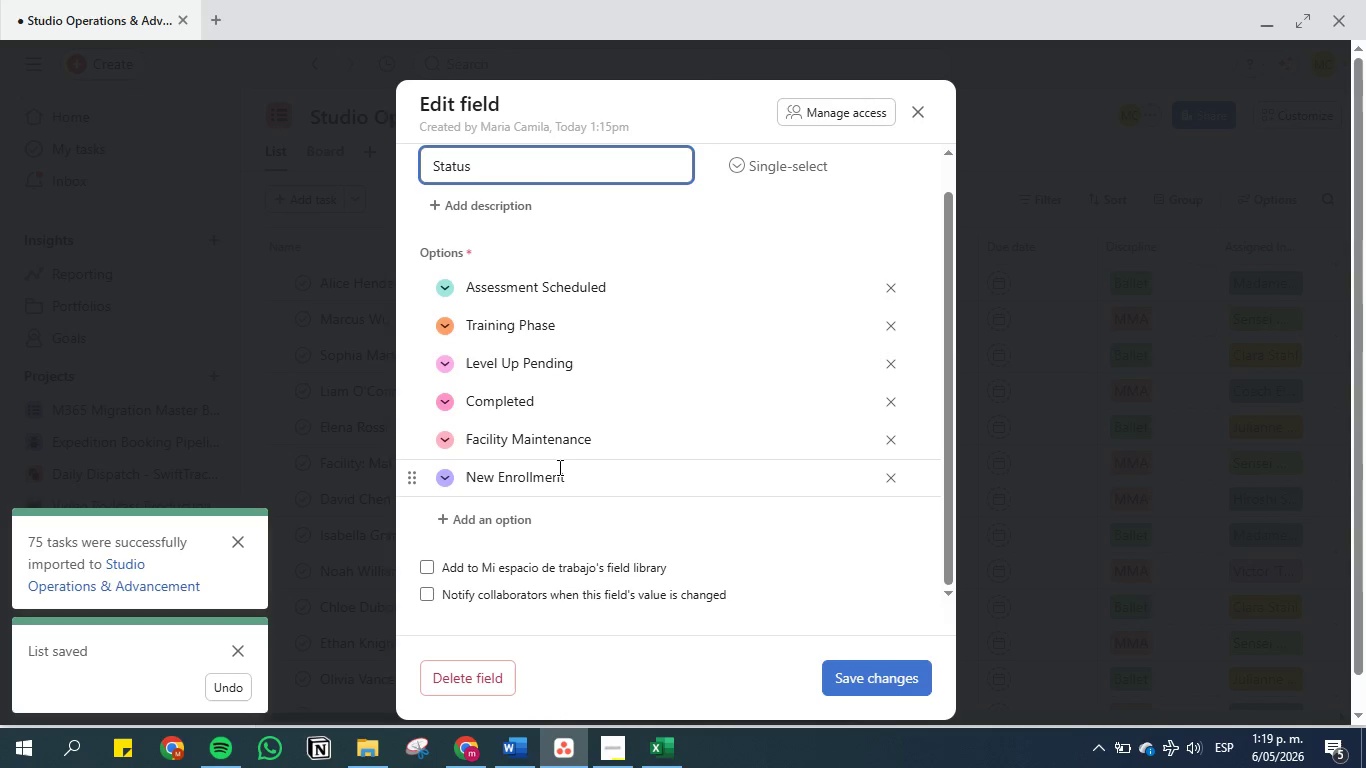 
scroll: coordinate [534, 469], scroll_direction: up, amount: 1.0
 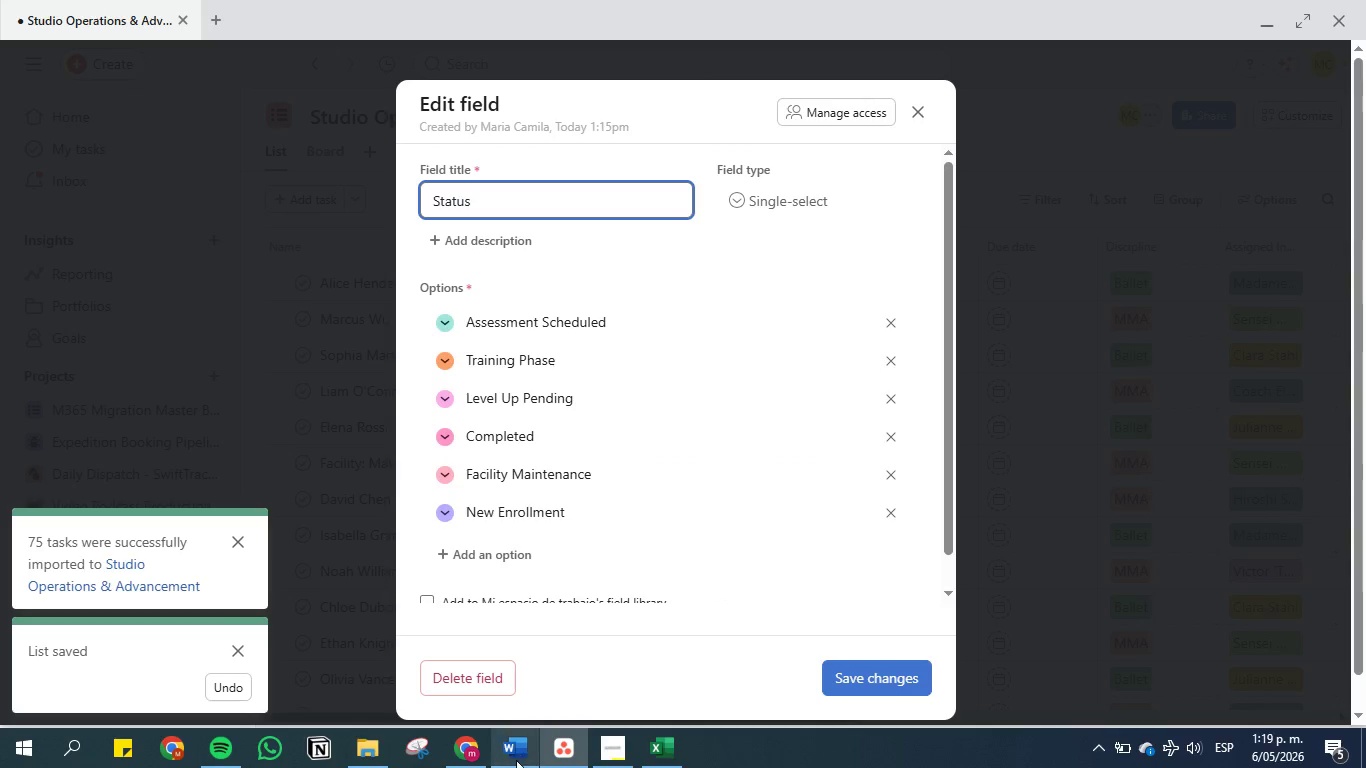 
left_click([516, 760])
 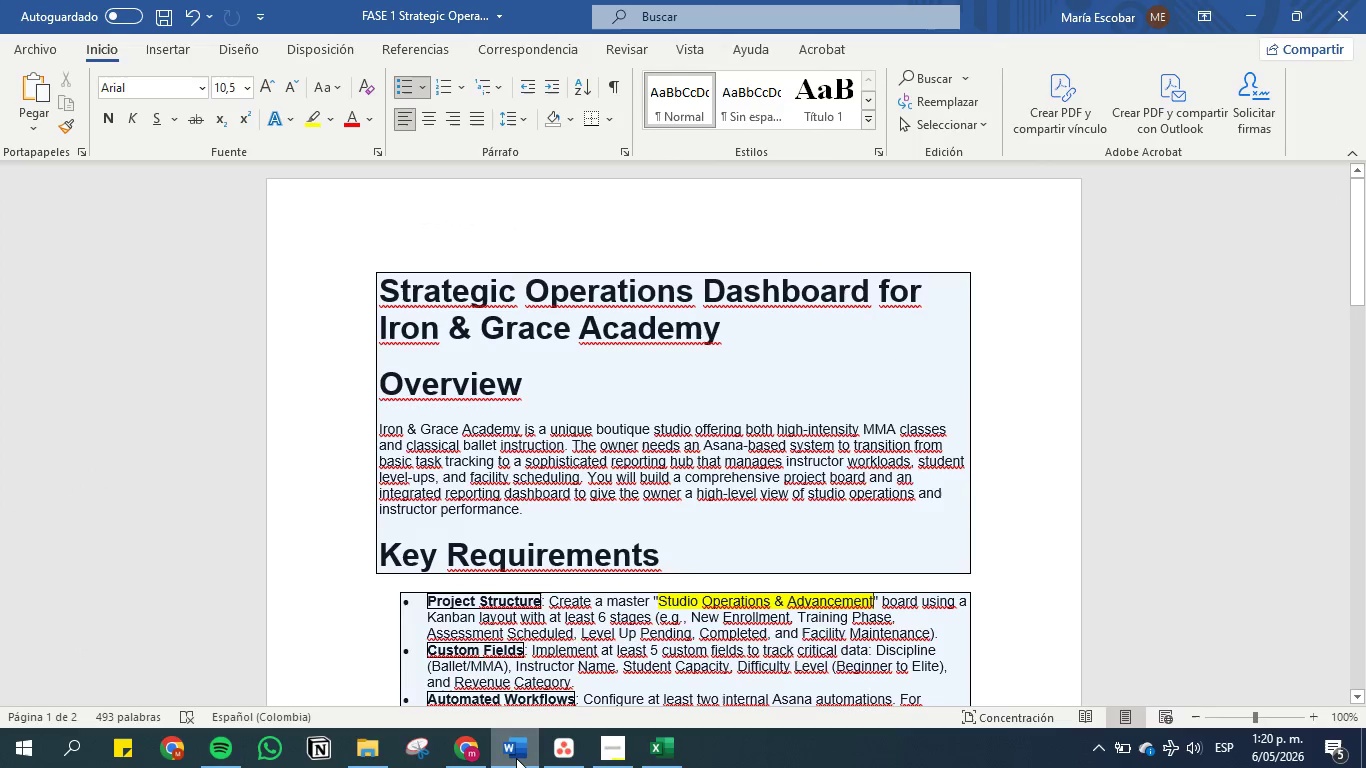 
left_click([516, 758])
 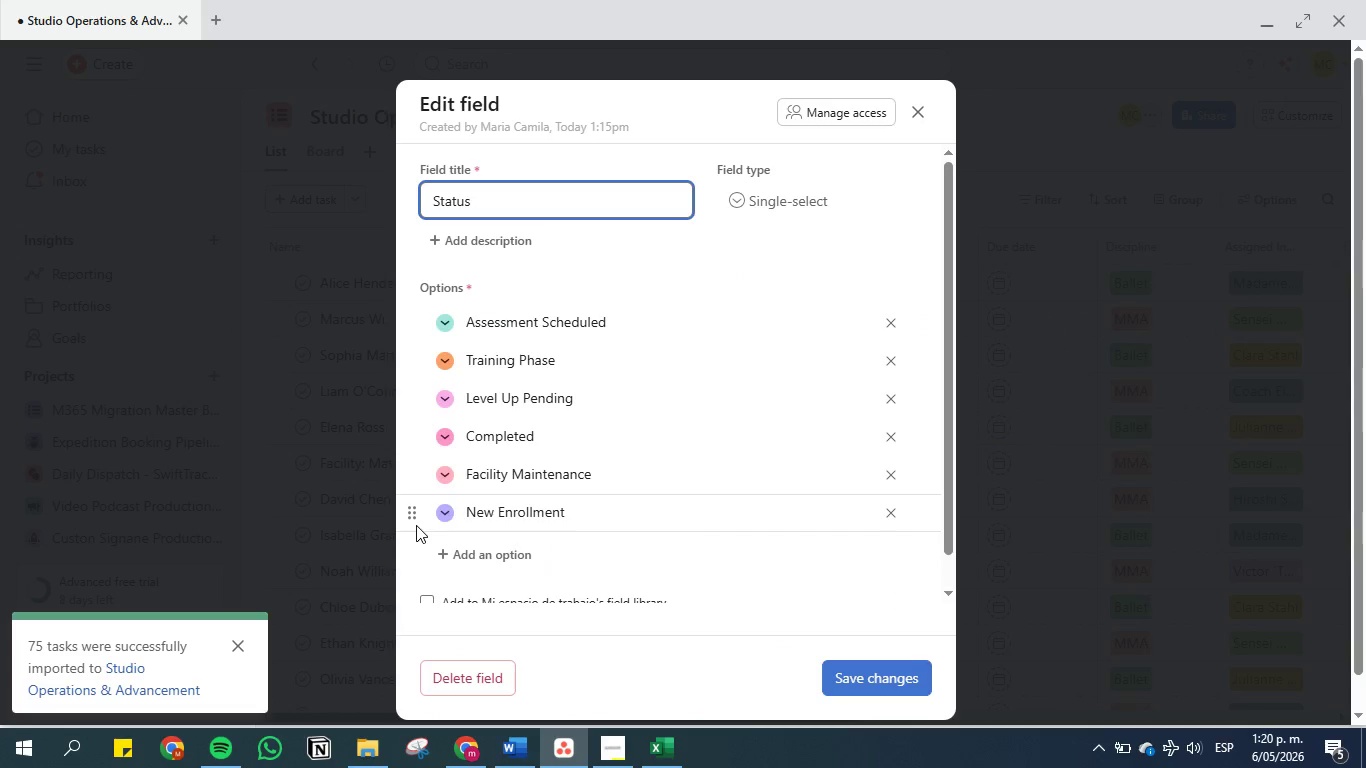 
left_click_drag(start_coordinate=[410, 512], to_coordinate=[411, 306])
 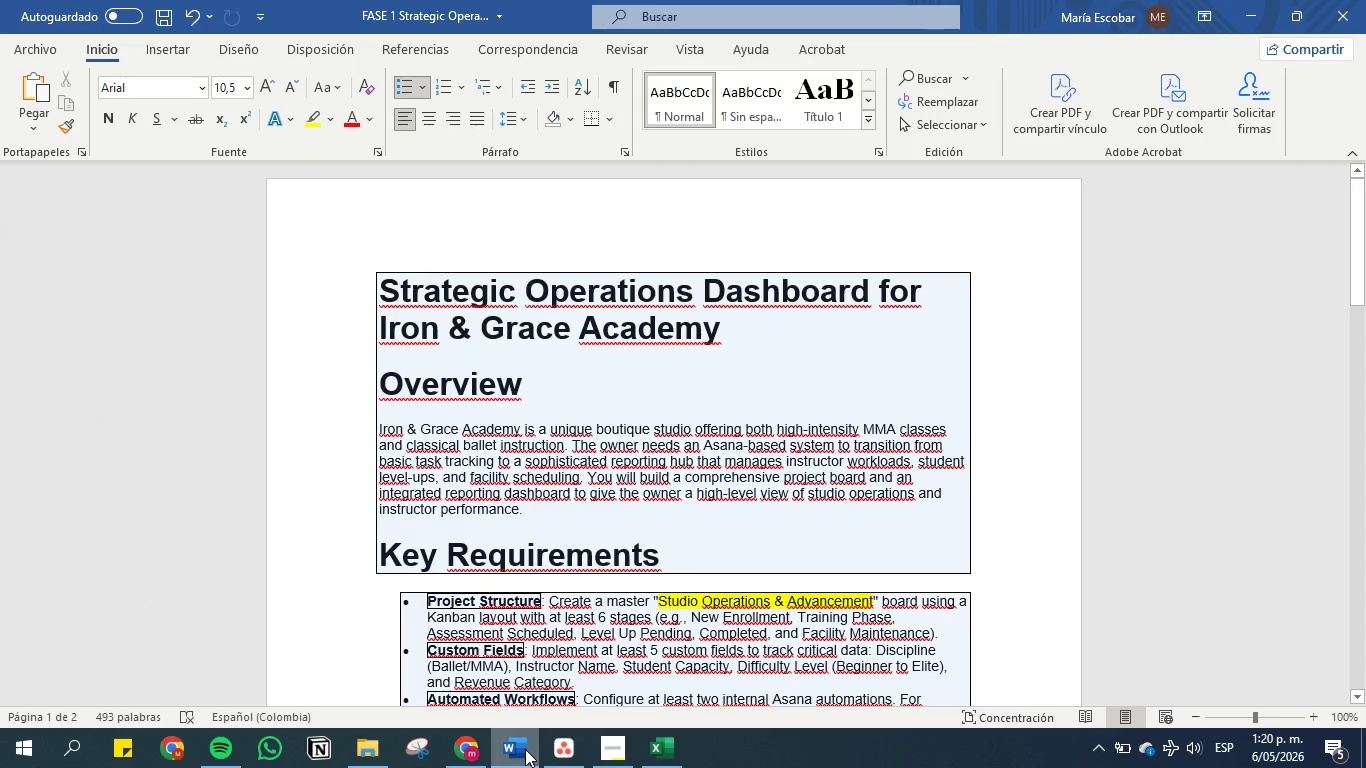 
wait(6.0)
 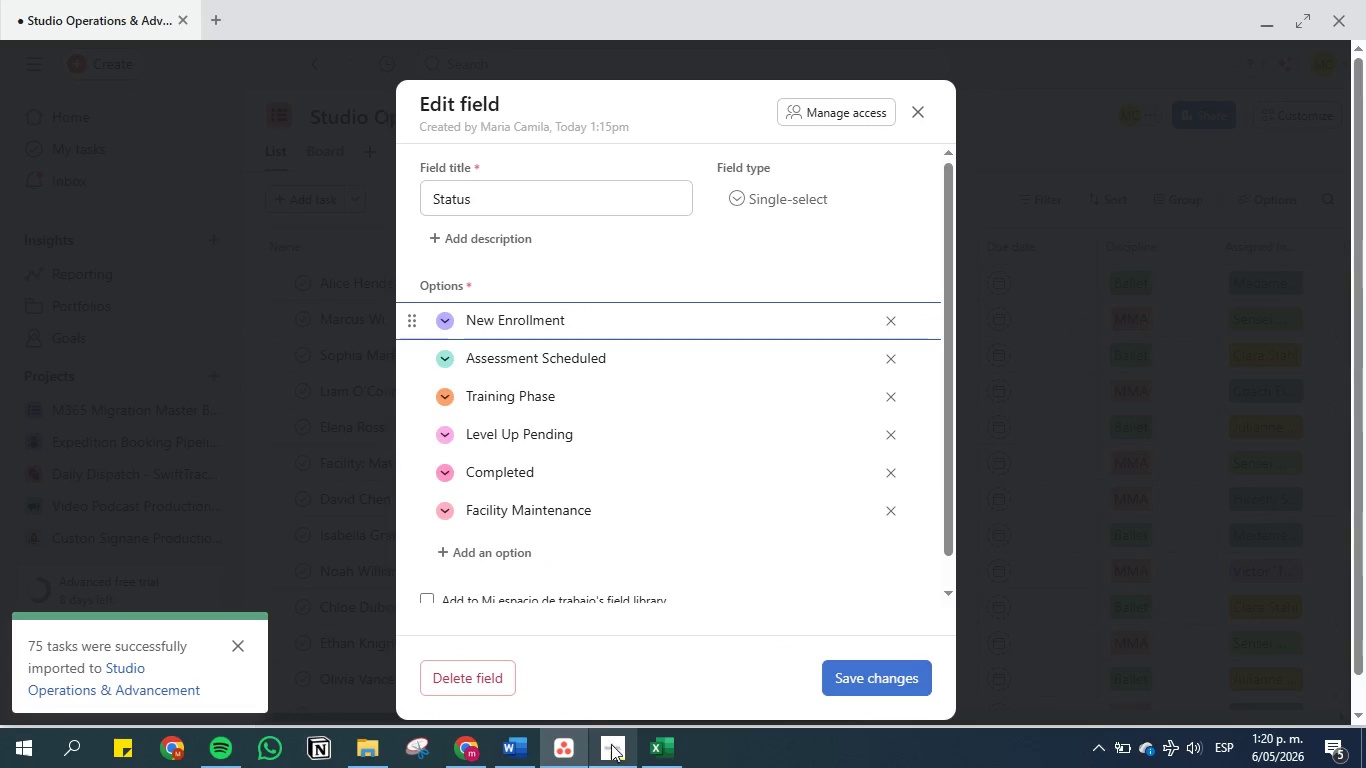 
left_click([525, 749])
 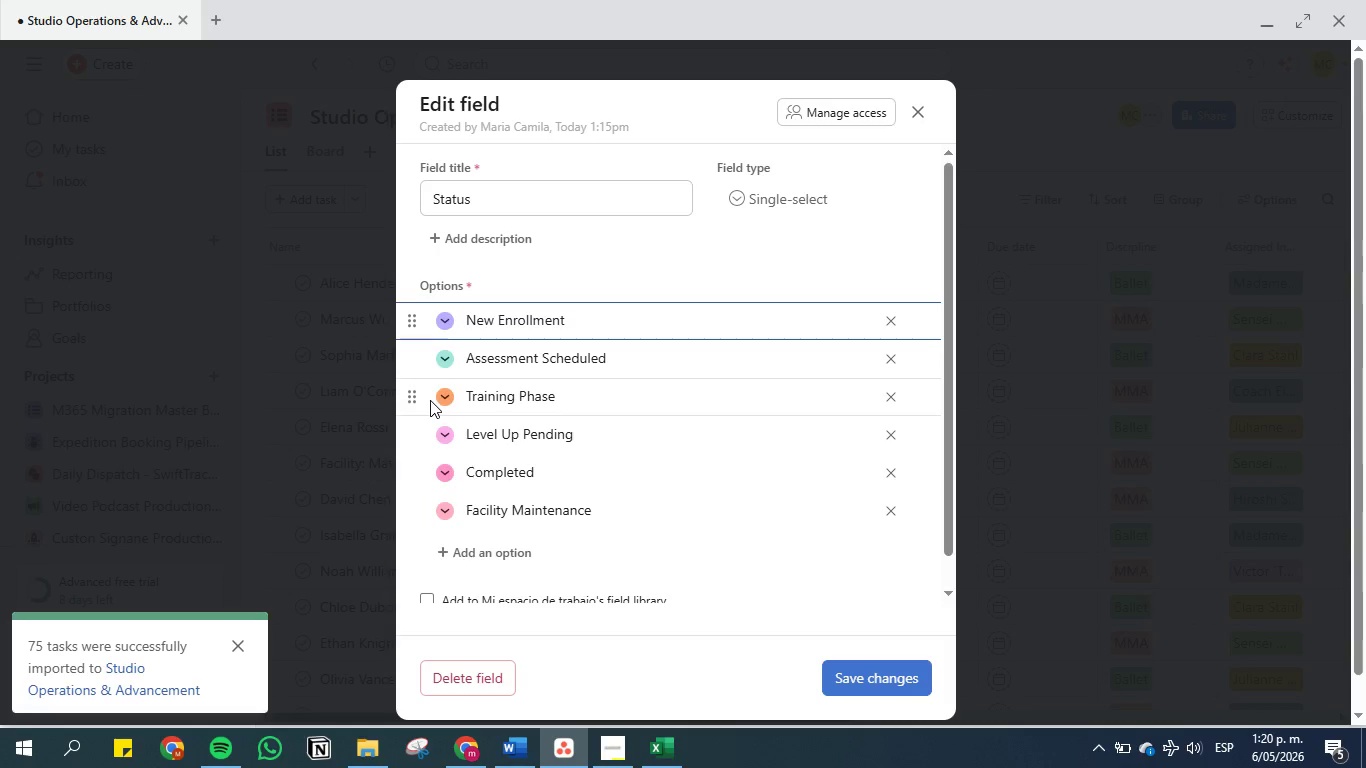 
left_click_drag(start_coordinate=[413, 390], to_coordinate=[412, 334])
 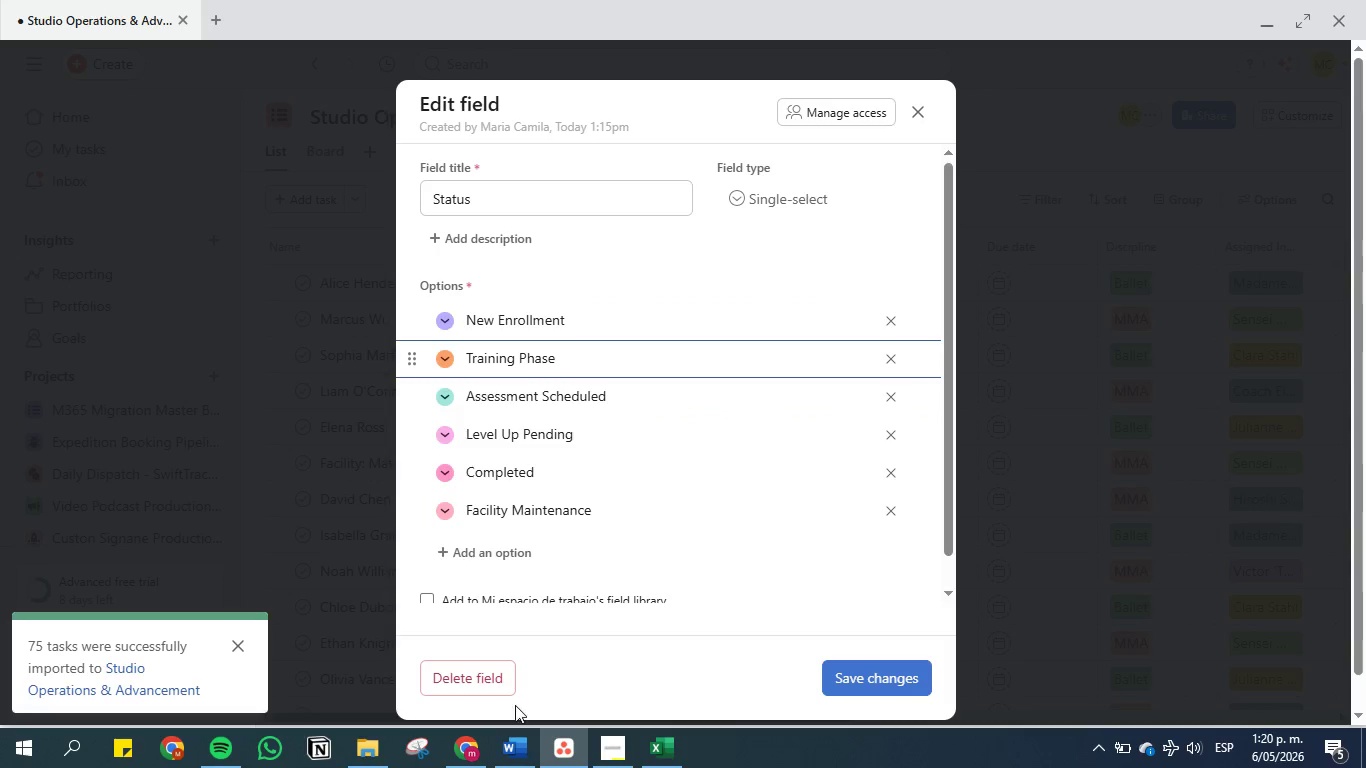 
left_click([515, 755])
 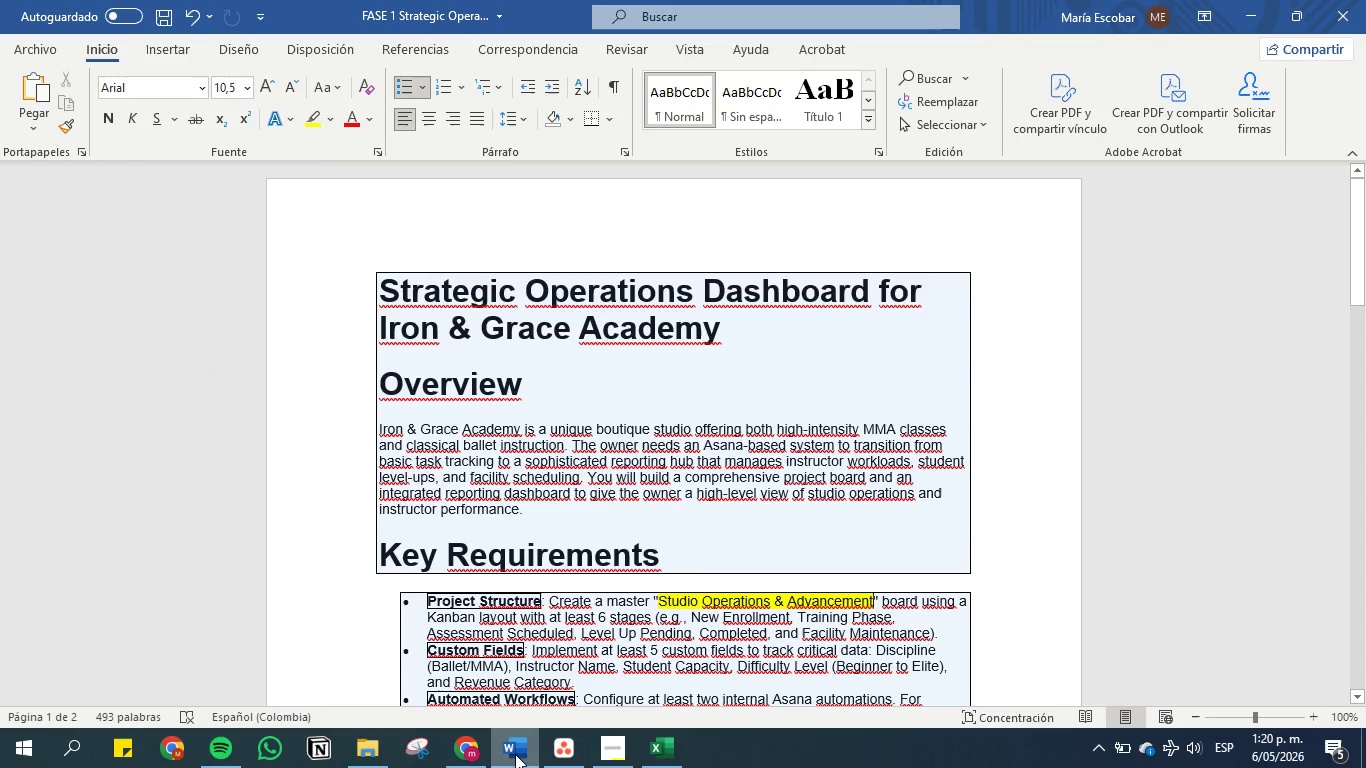 
left_click([515, 754])
 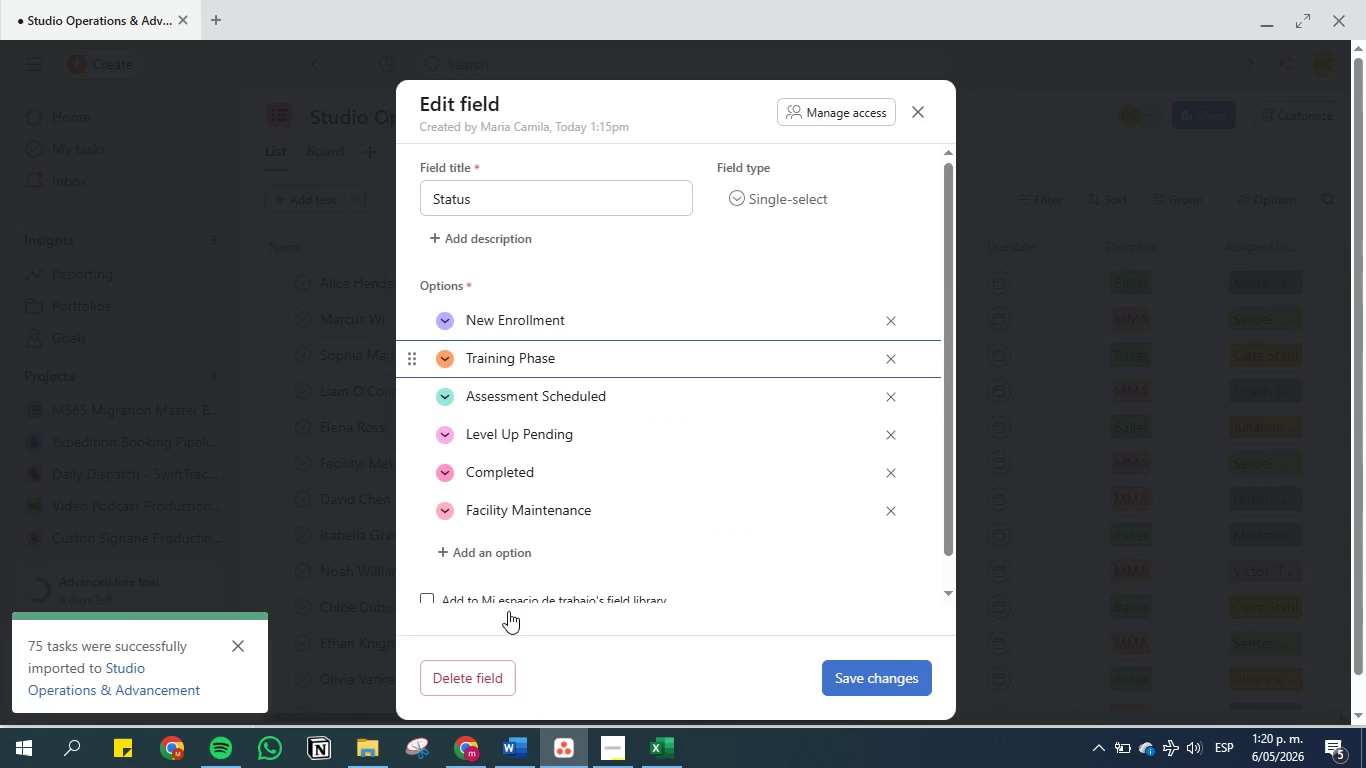 
left_click([511, 749])
 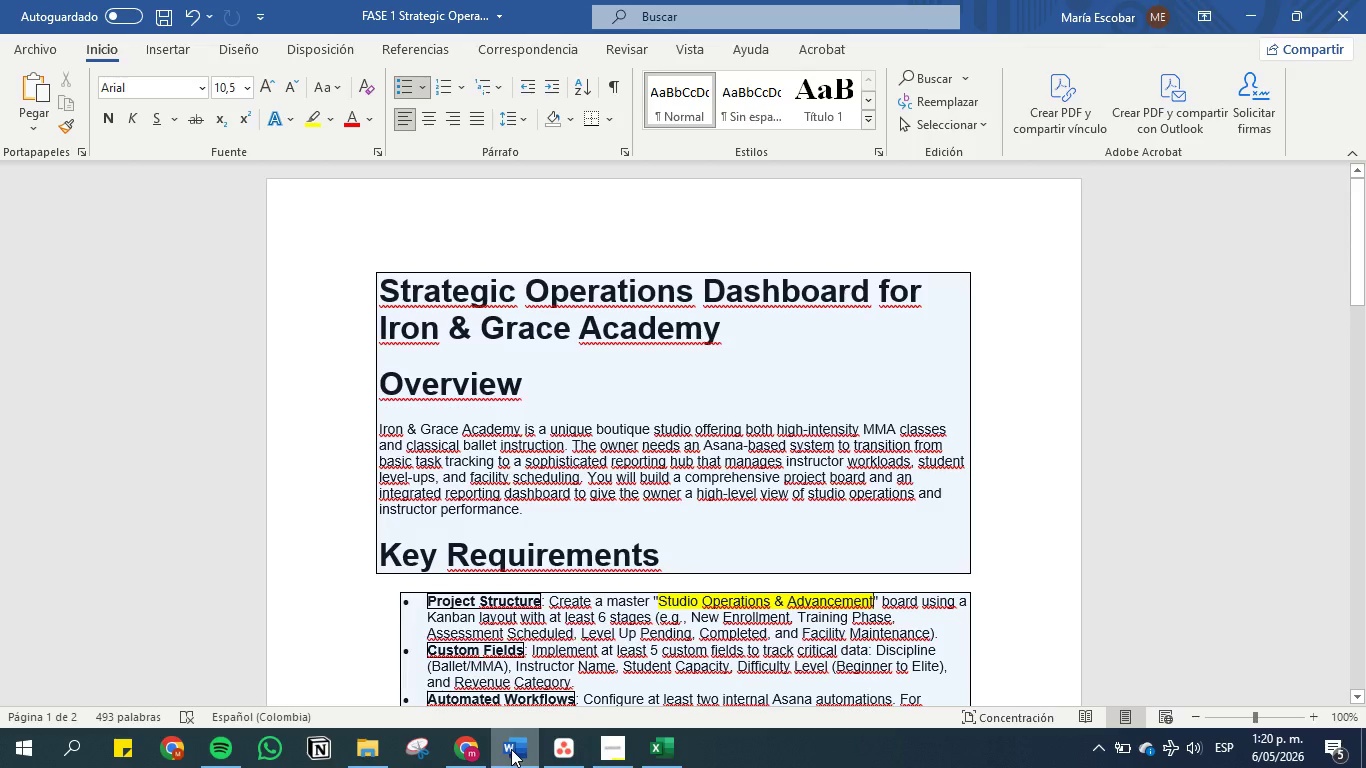 
left_click([511, 749])
 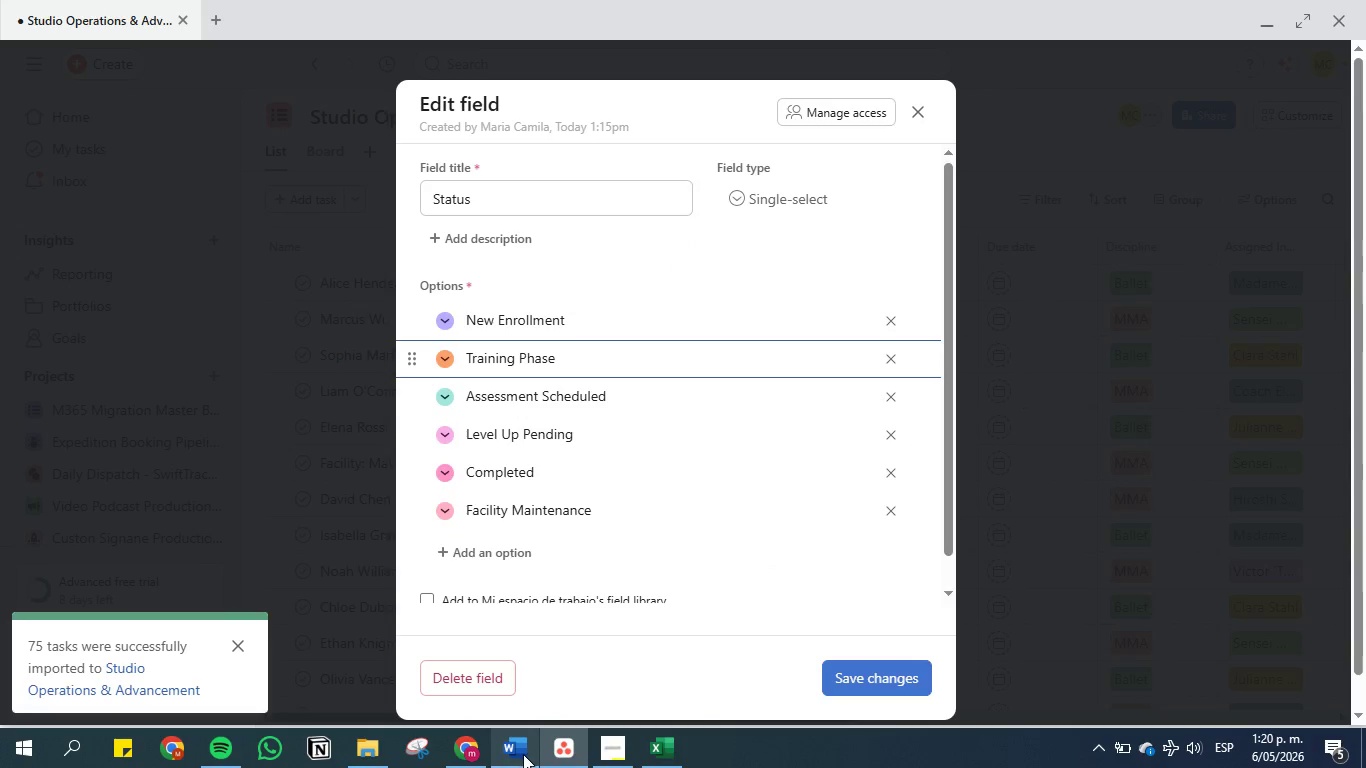 
left_click([523, 754])
 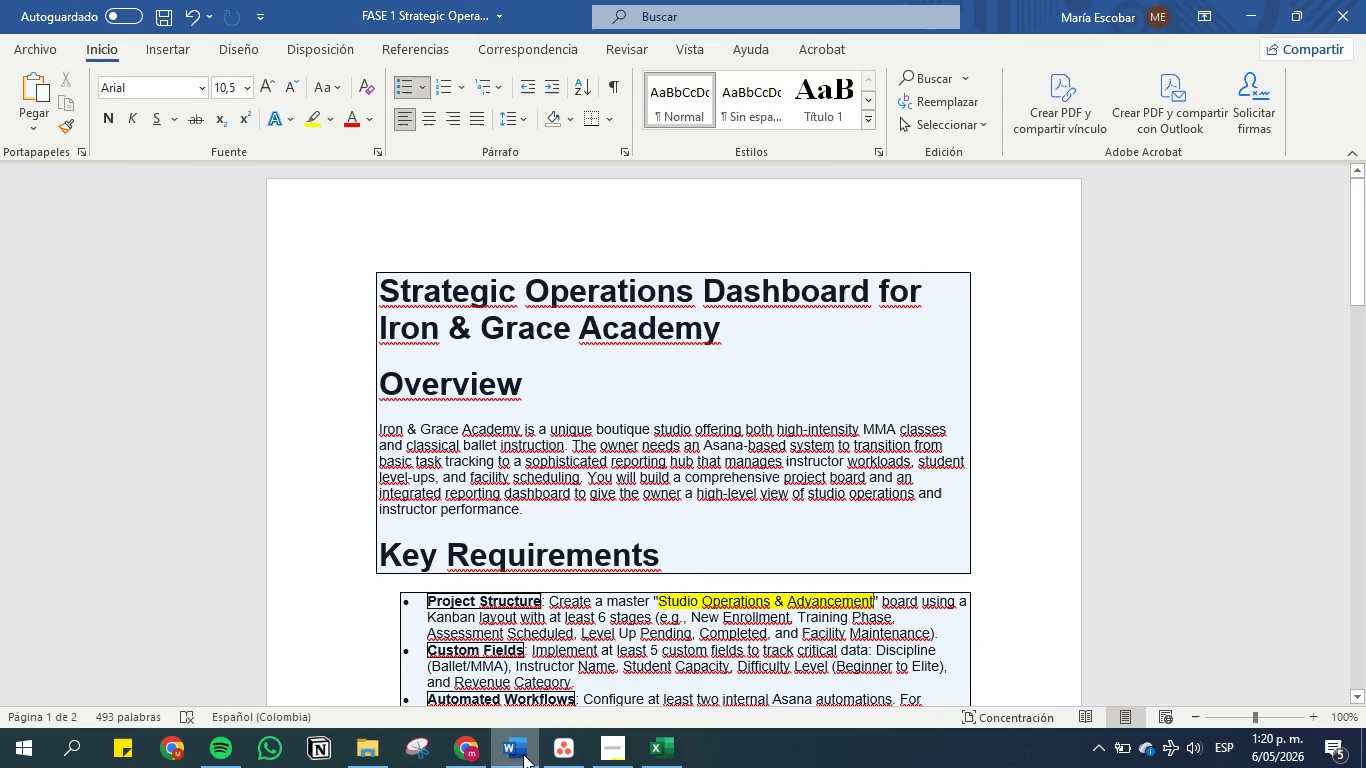 
wait(5.25)
 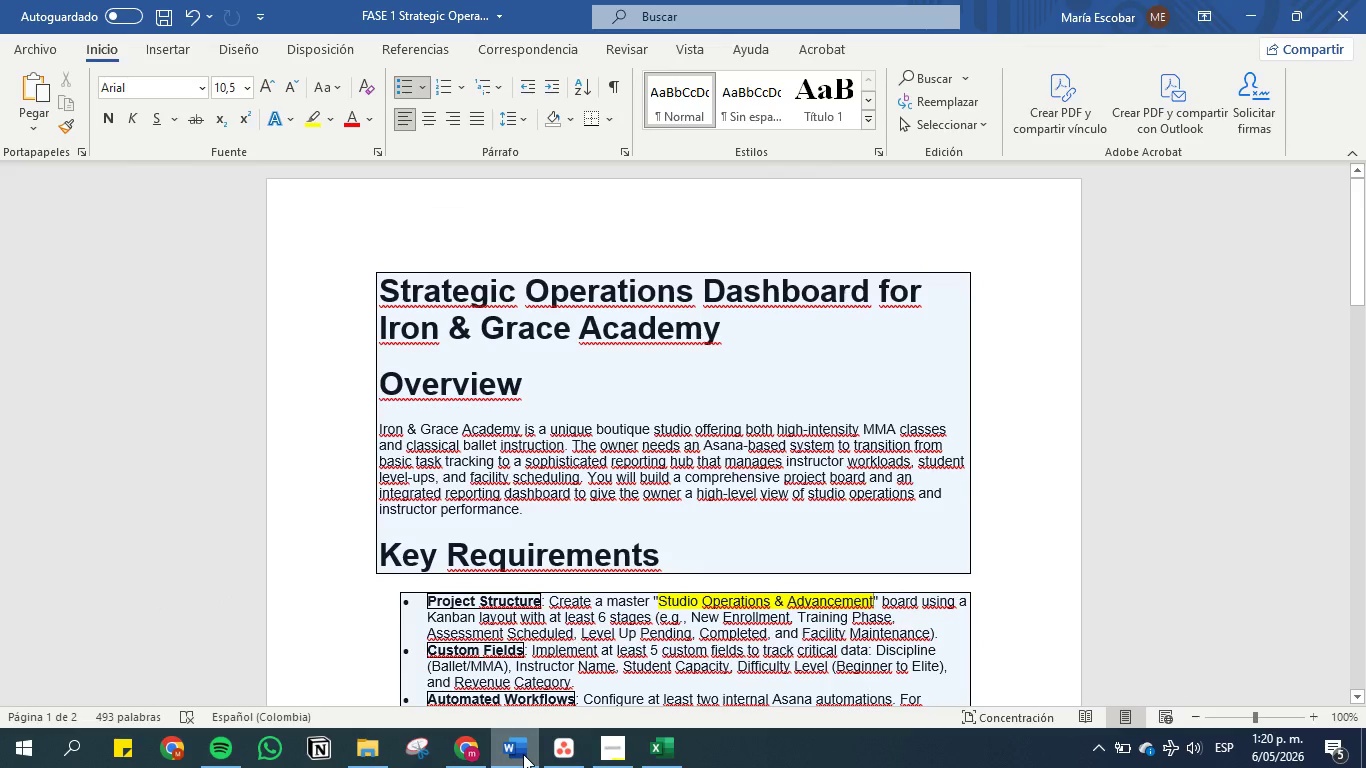 
left_click([523, 754])
 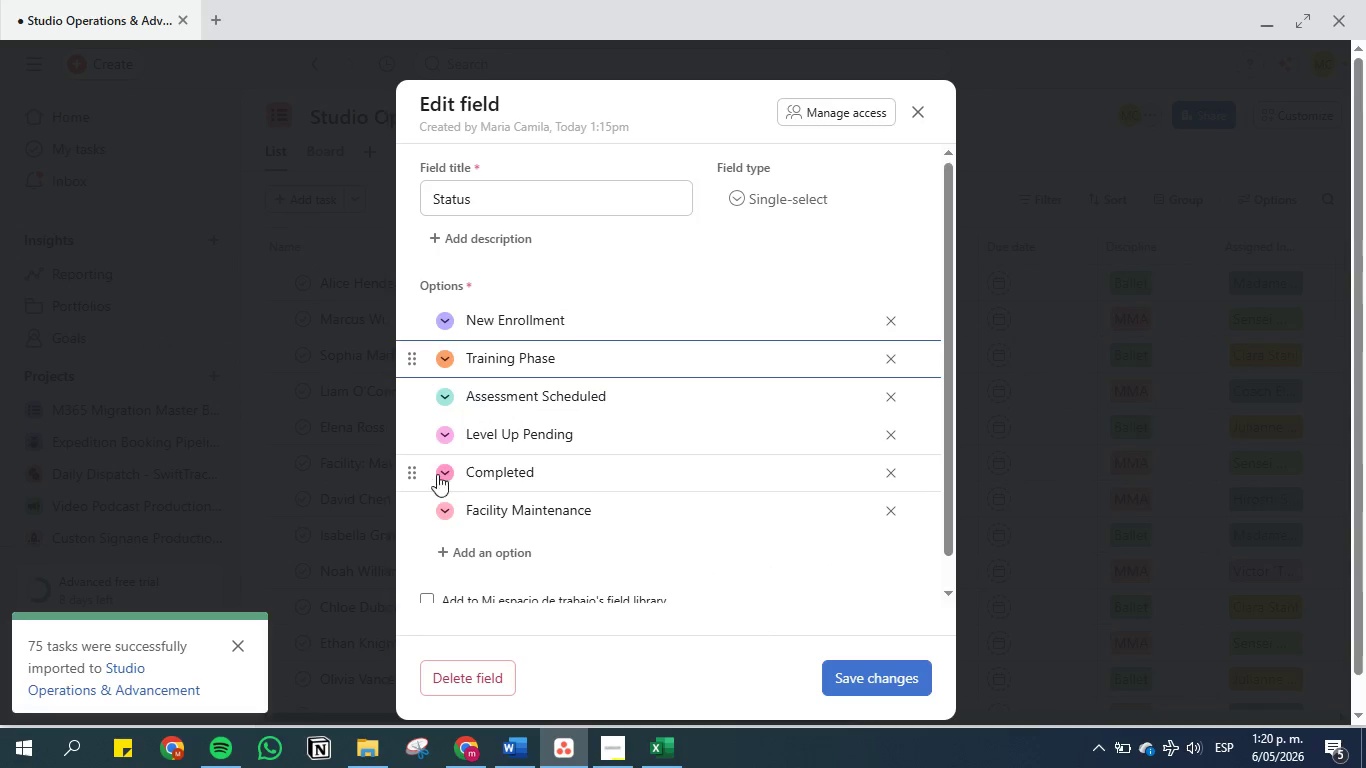 
left_click([448, 474])
 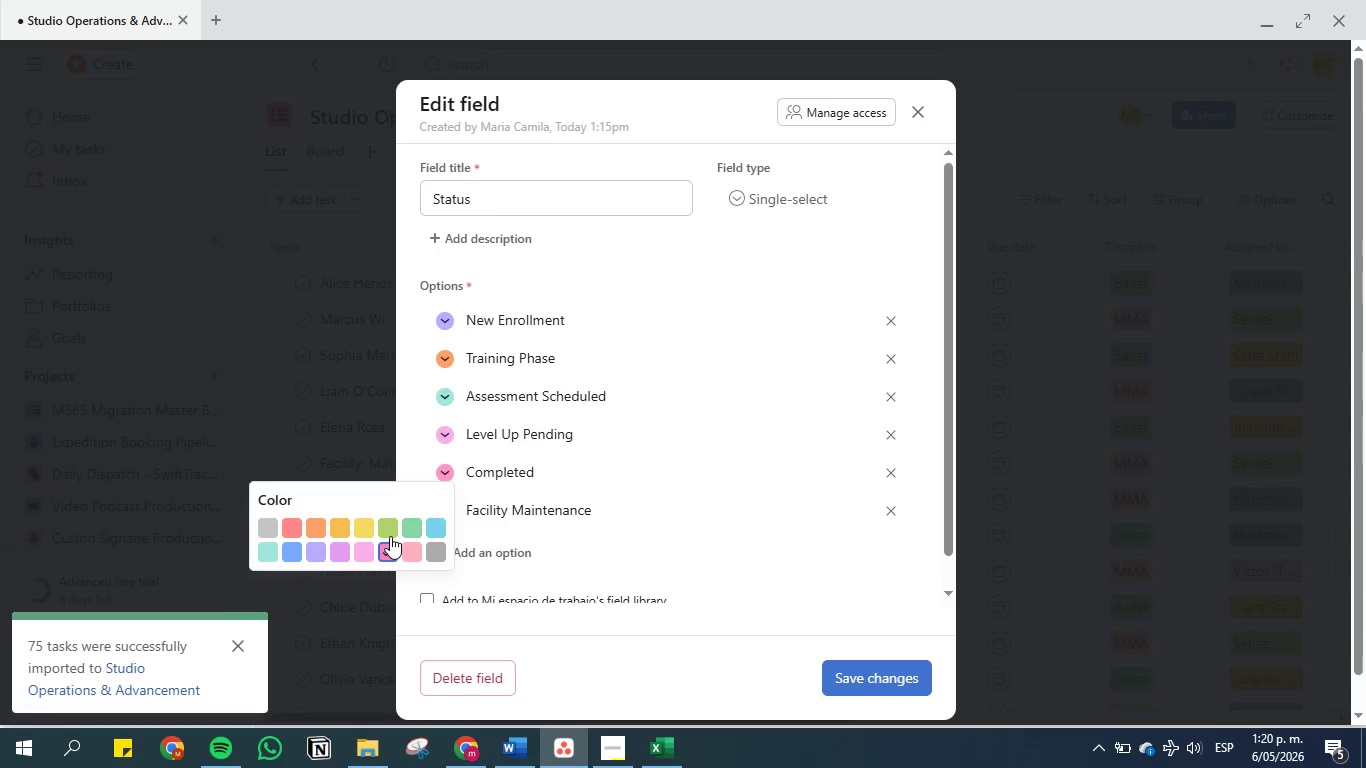 
left_click([389, 533])
 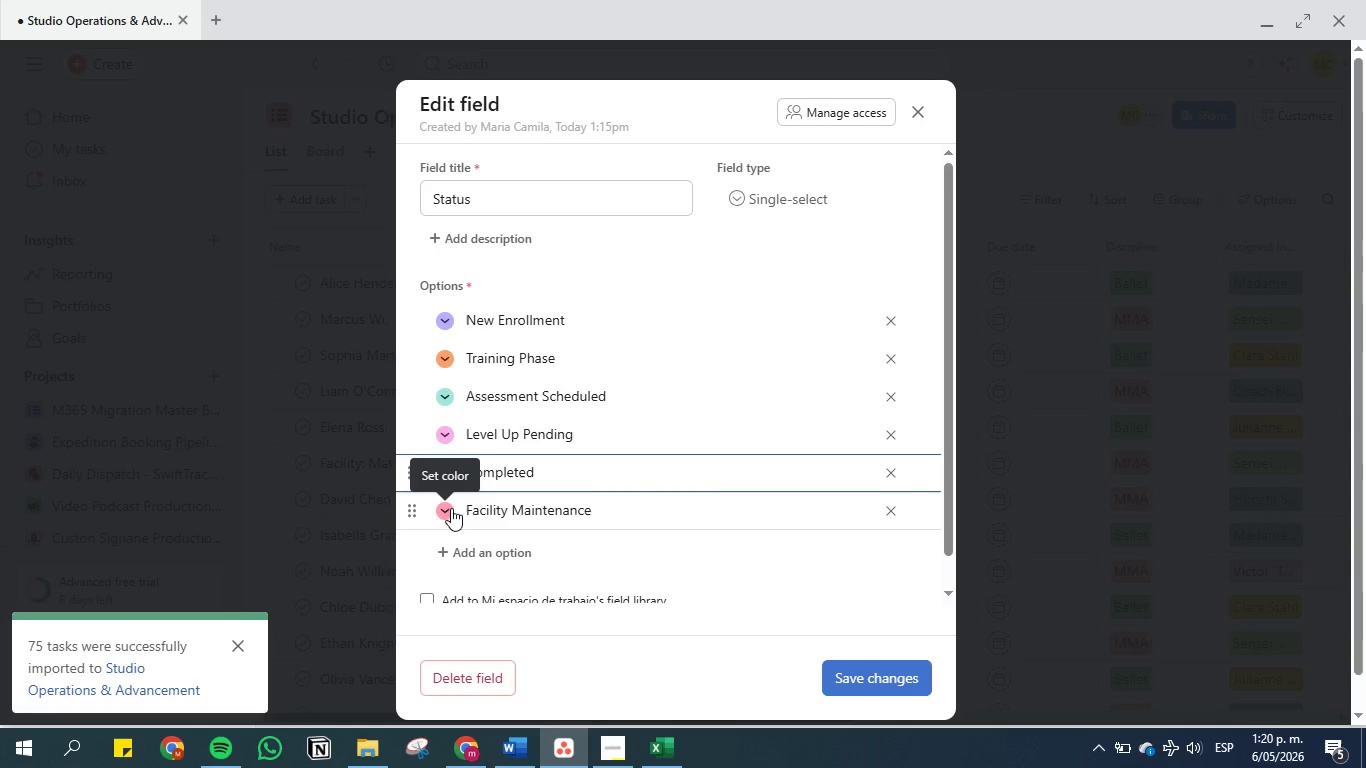 
left_click([451, 508])
 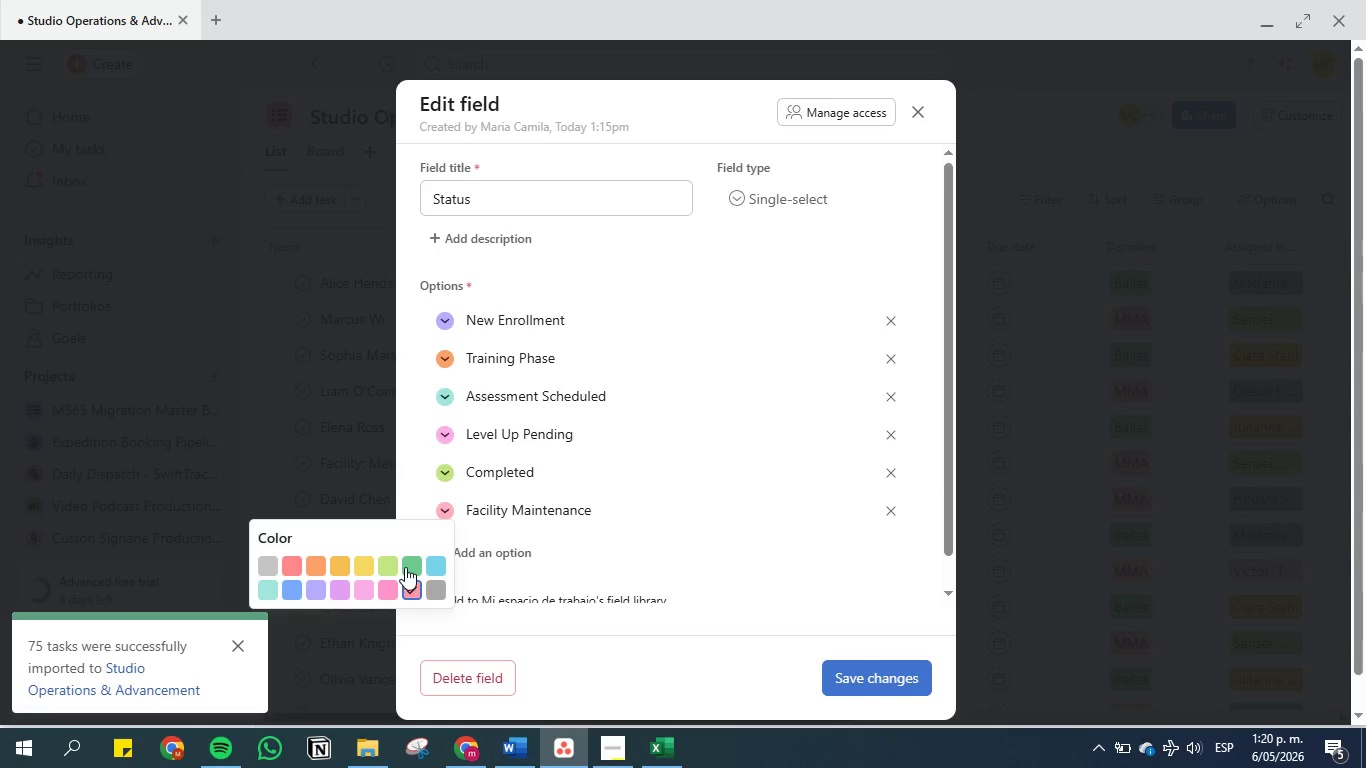 
wait(6.55)
 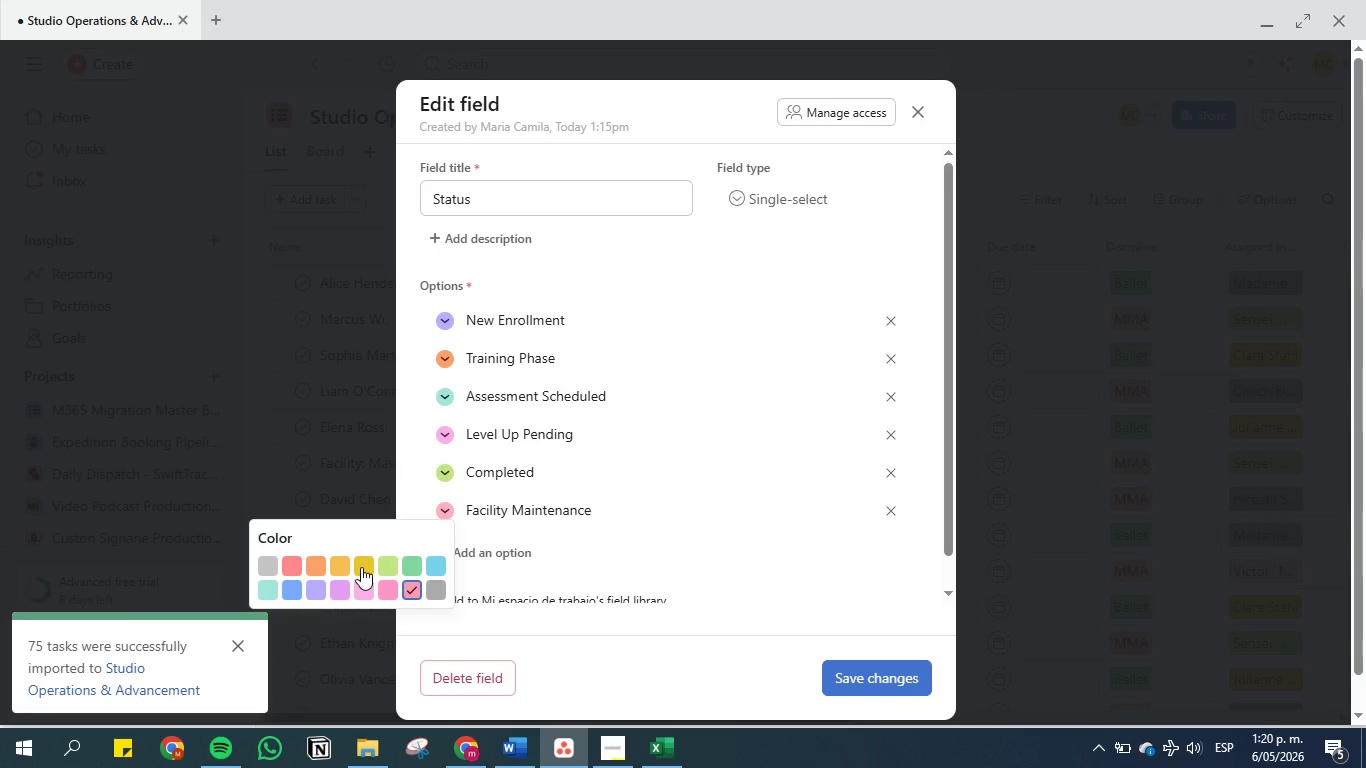 
left_click([442, 433])
 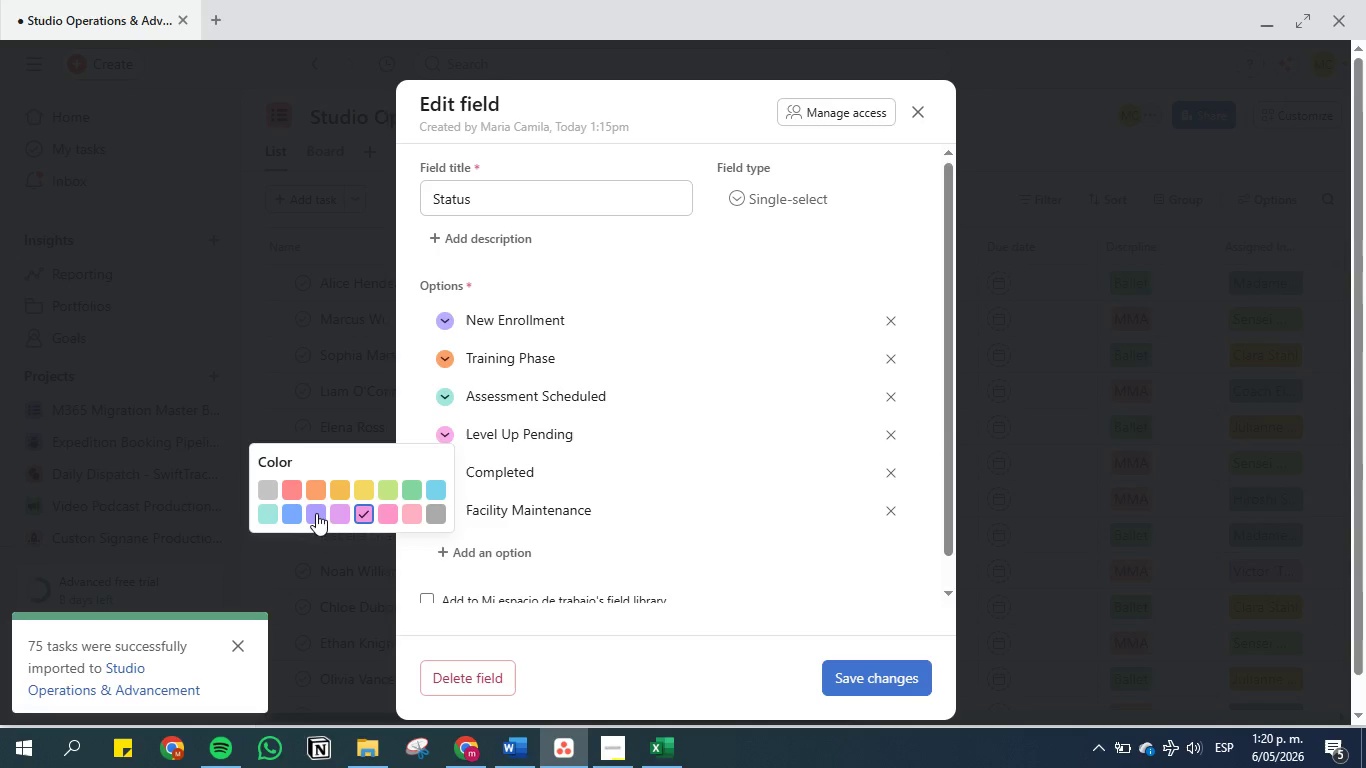 
left_click([316, 512])
 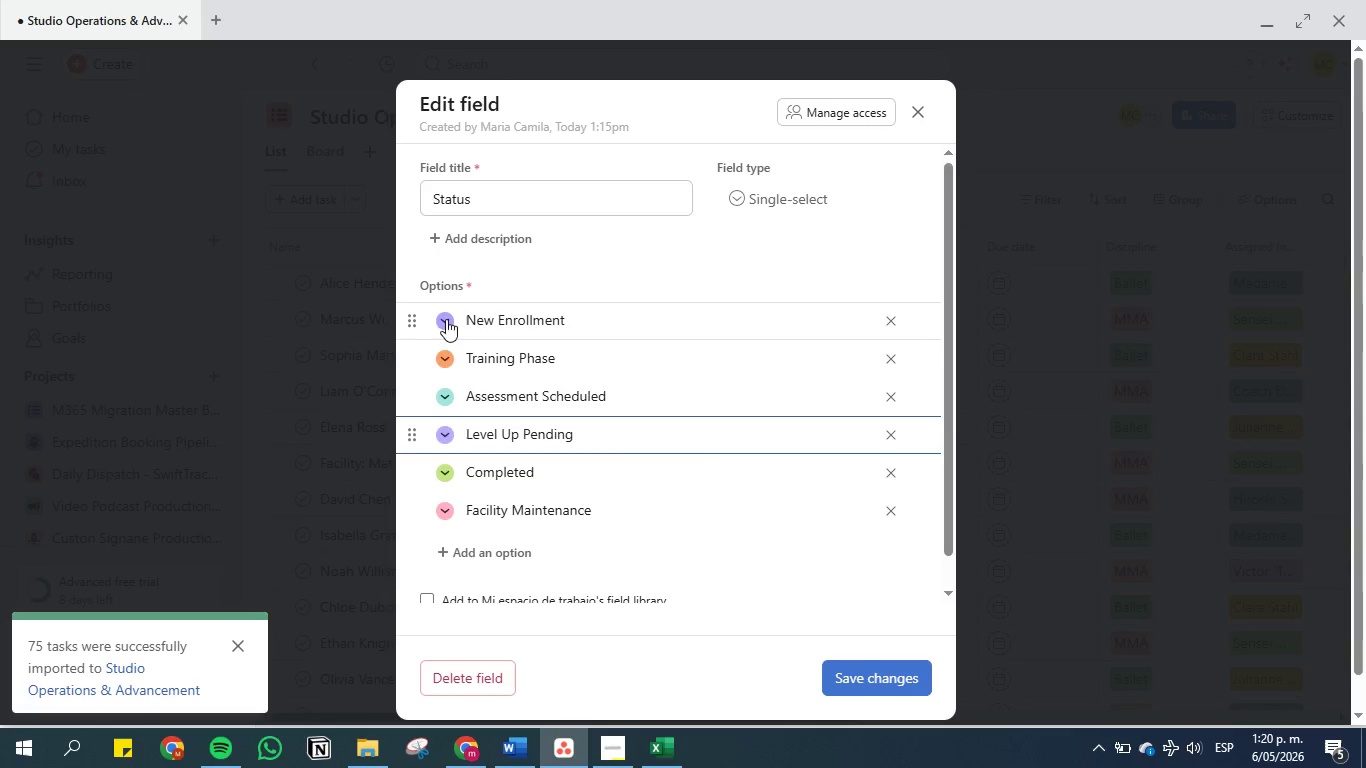 
left_click([446, 316])
 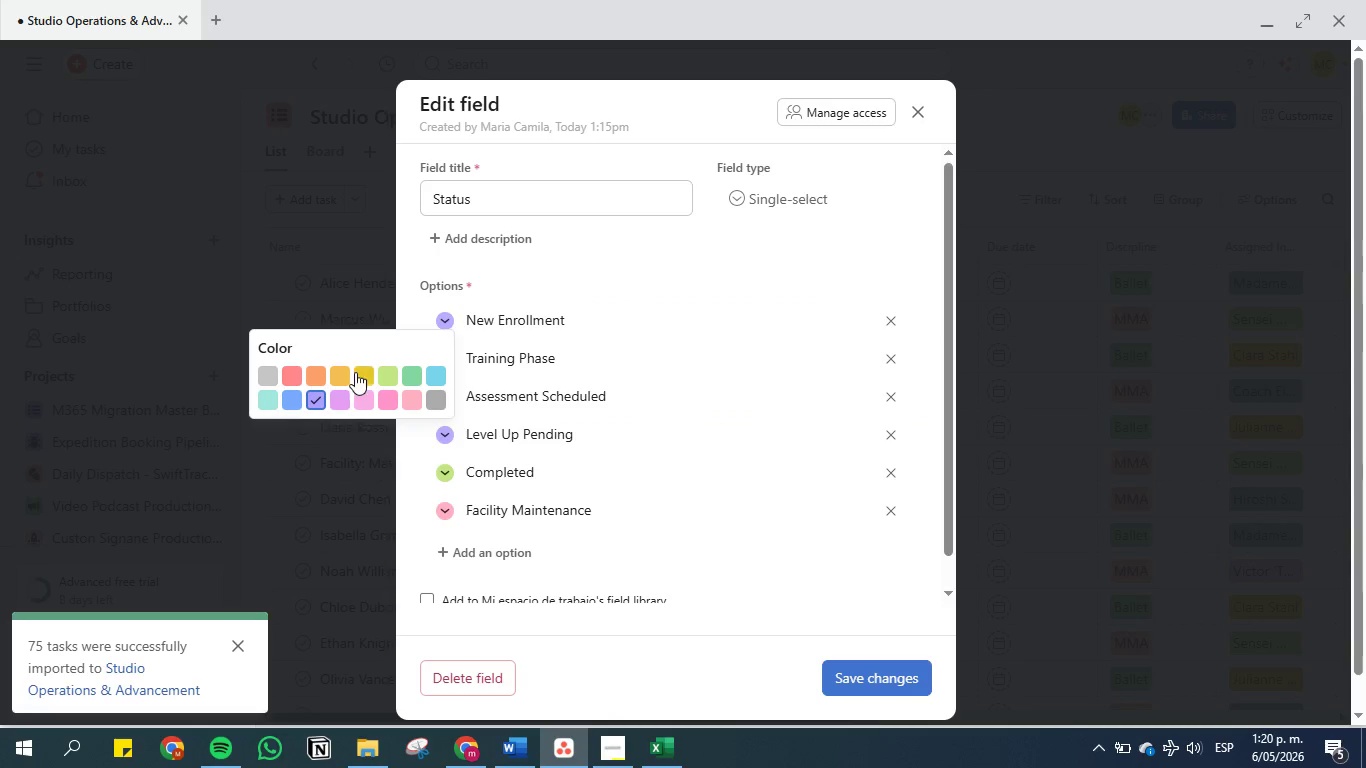 
left_click([364, 375])
 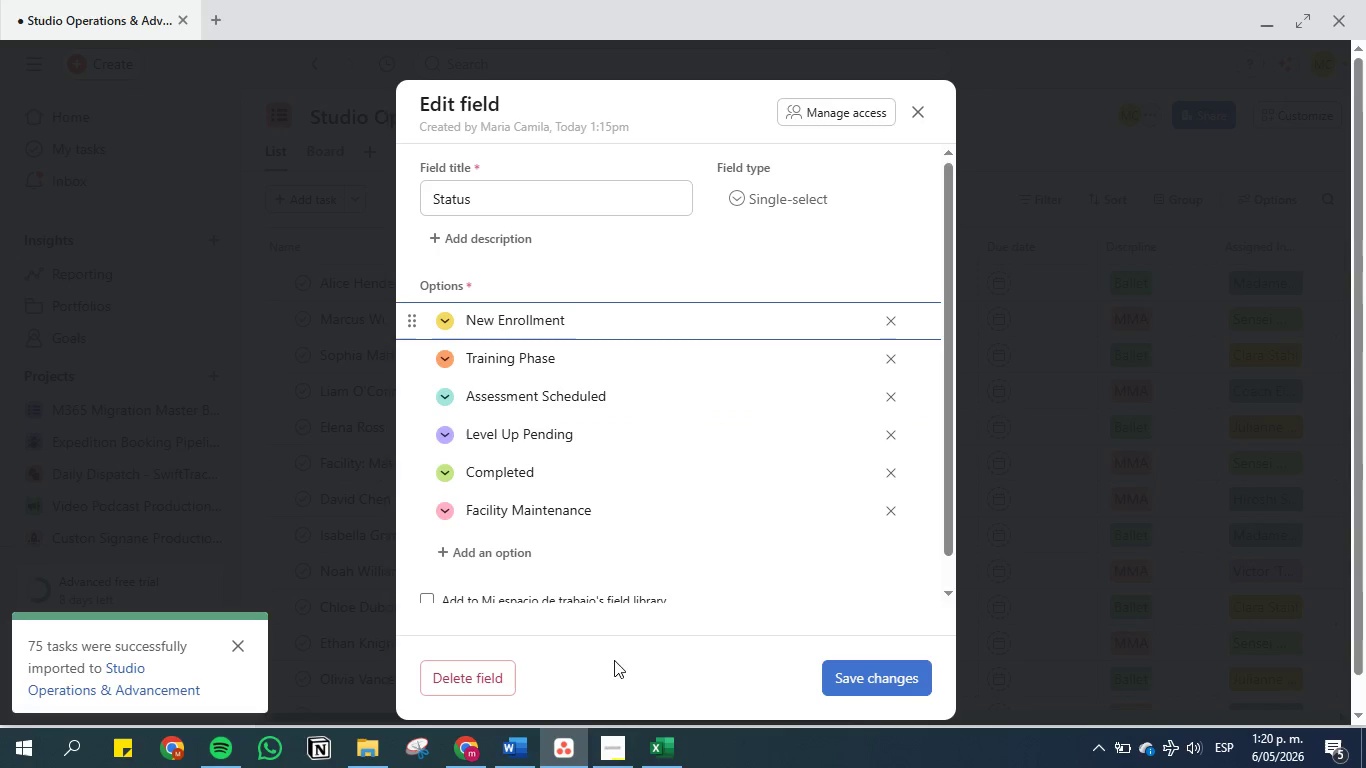 
left_click([860, 678])
 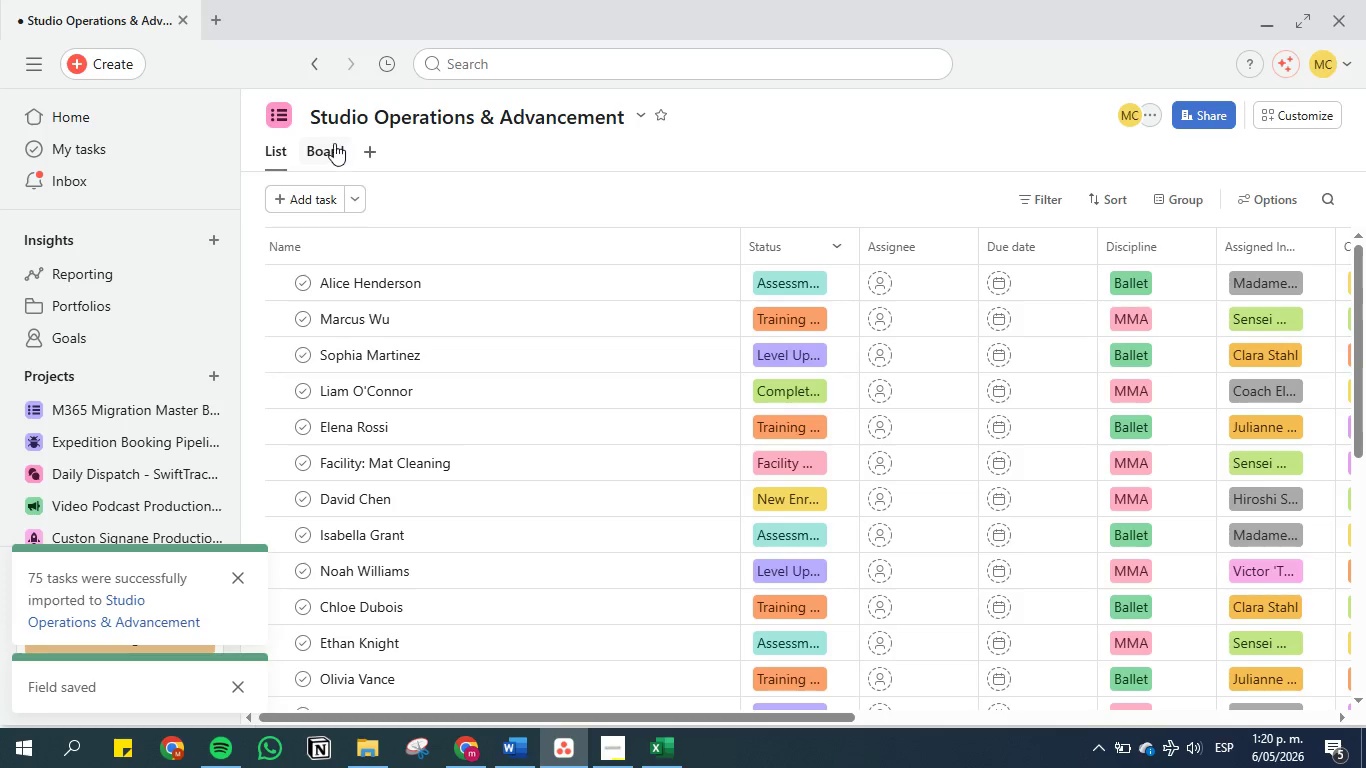 
left_click([329, 142])
 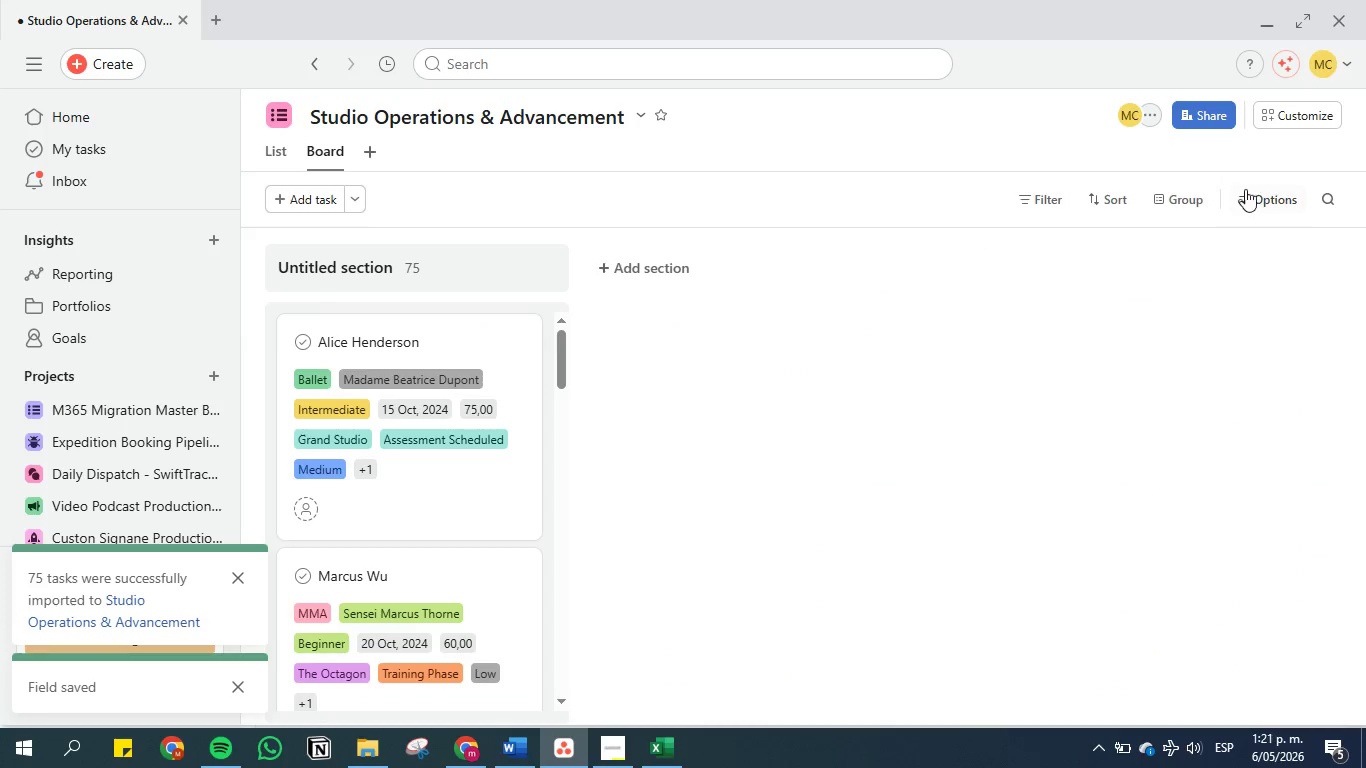 
left_click([1255, 189])
 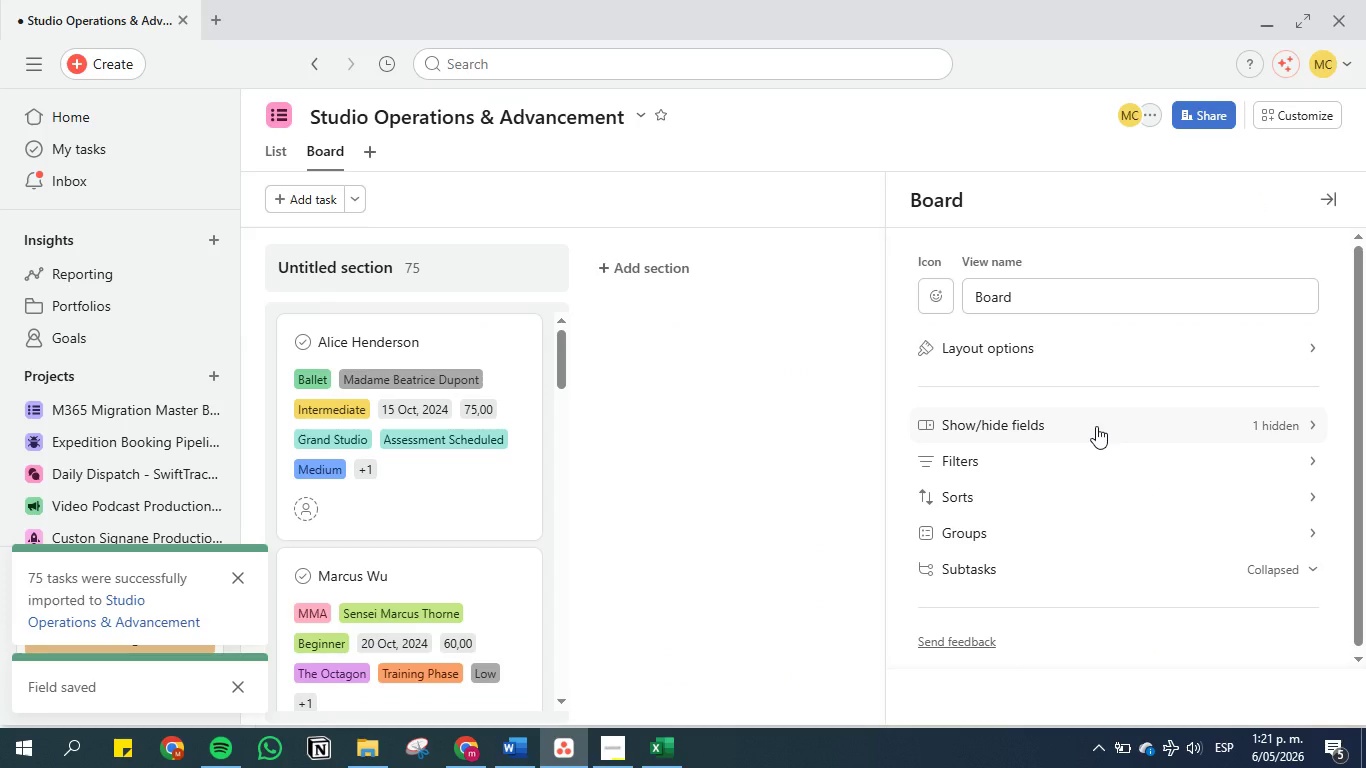 
left_click([1096, 426])
 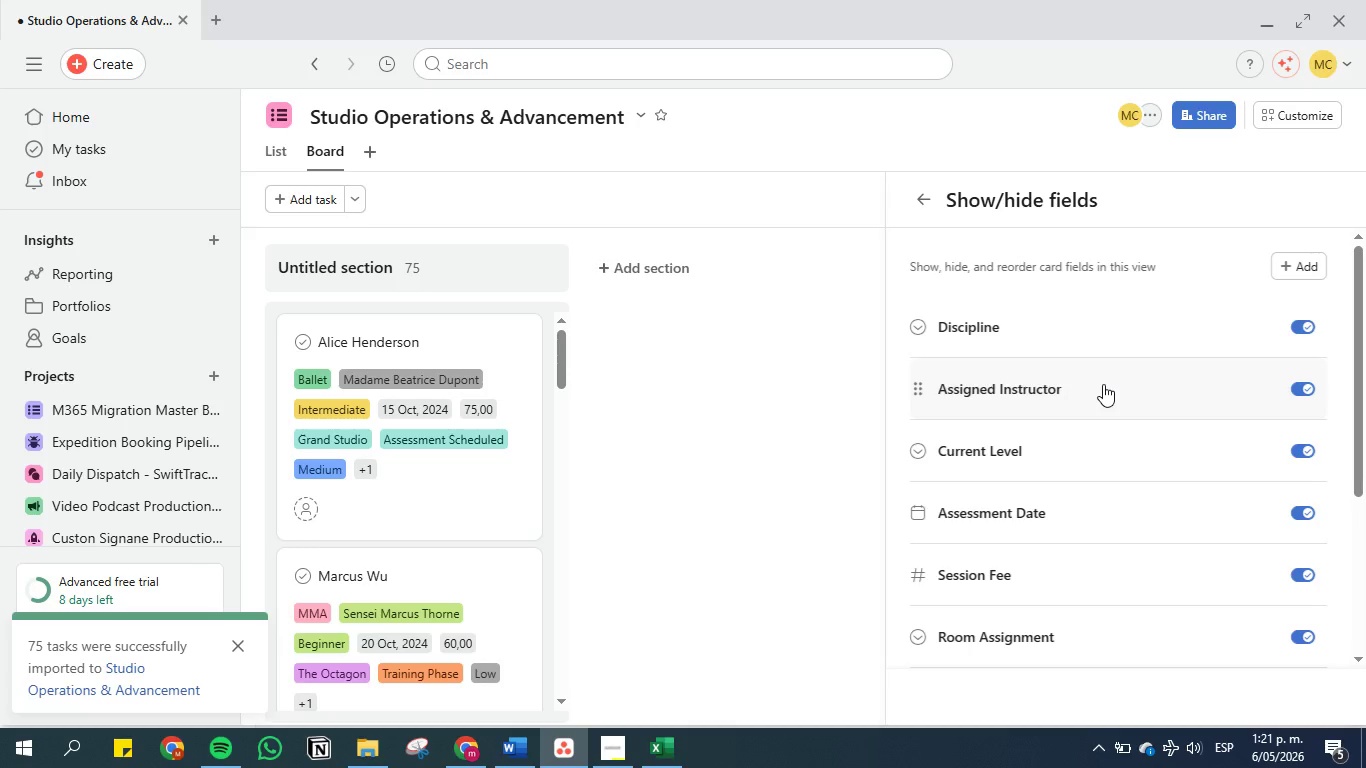 
left_click([918, 193])
 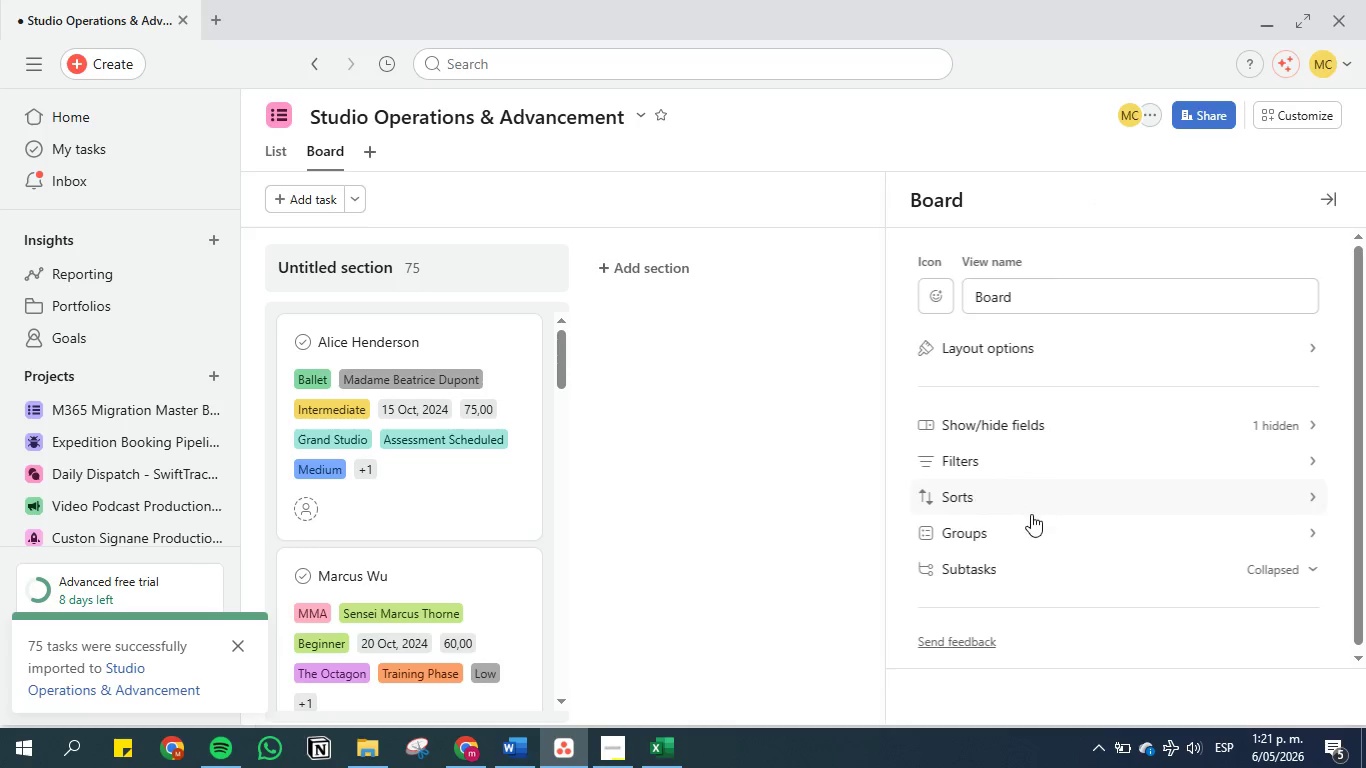 
left_click([1031, 526])
 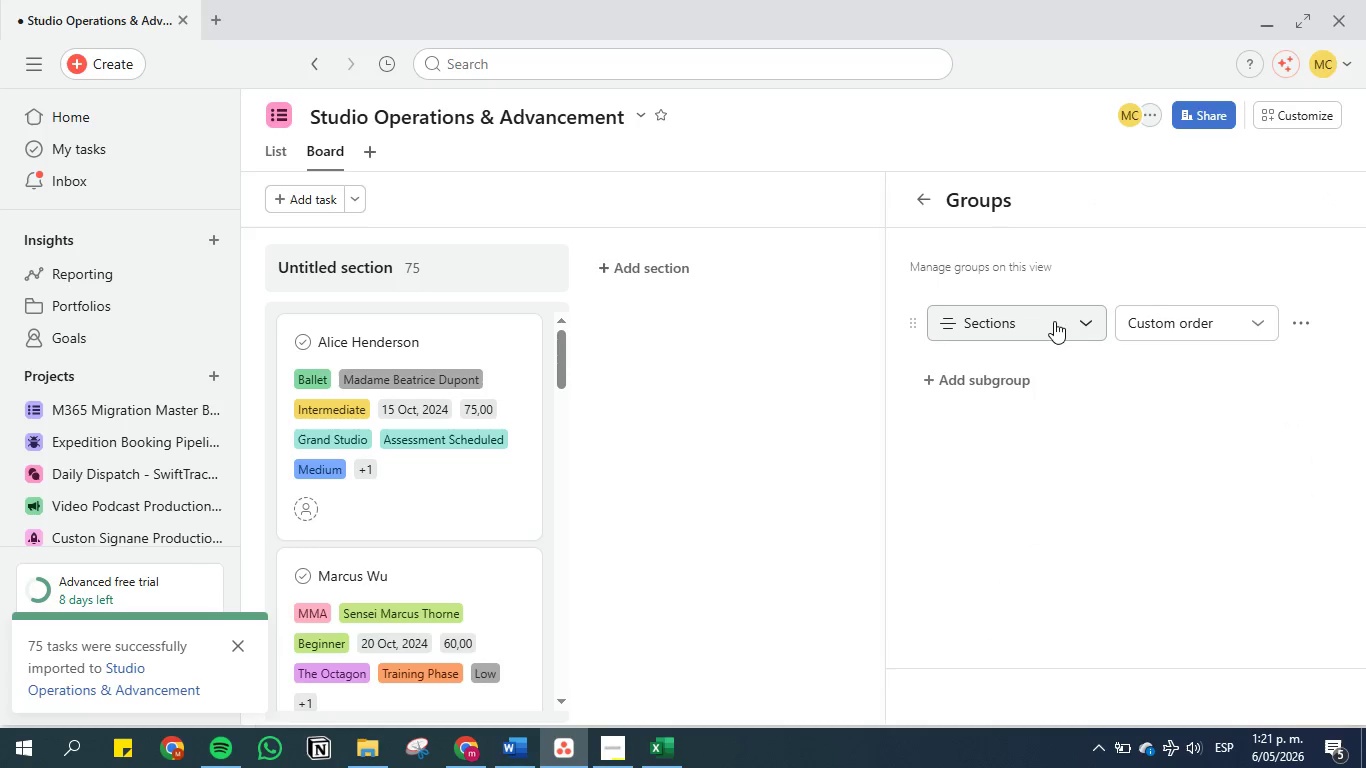 
left_click([1054, 321])
 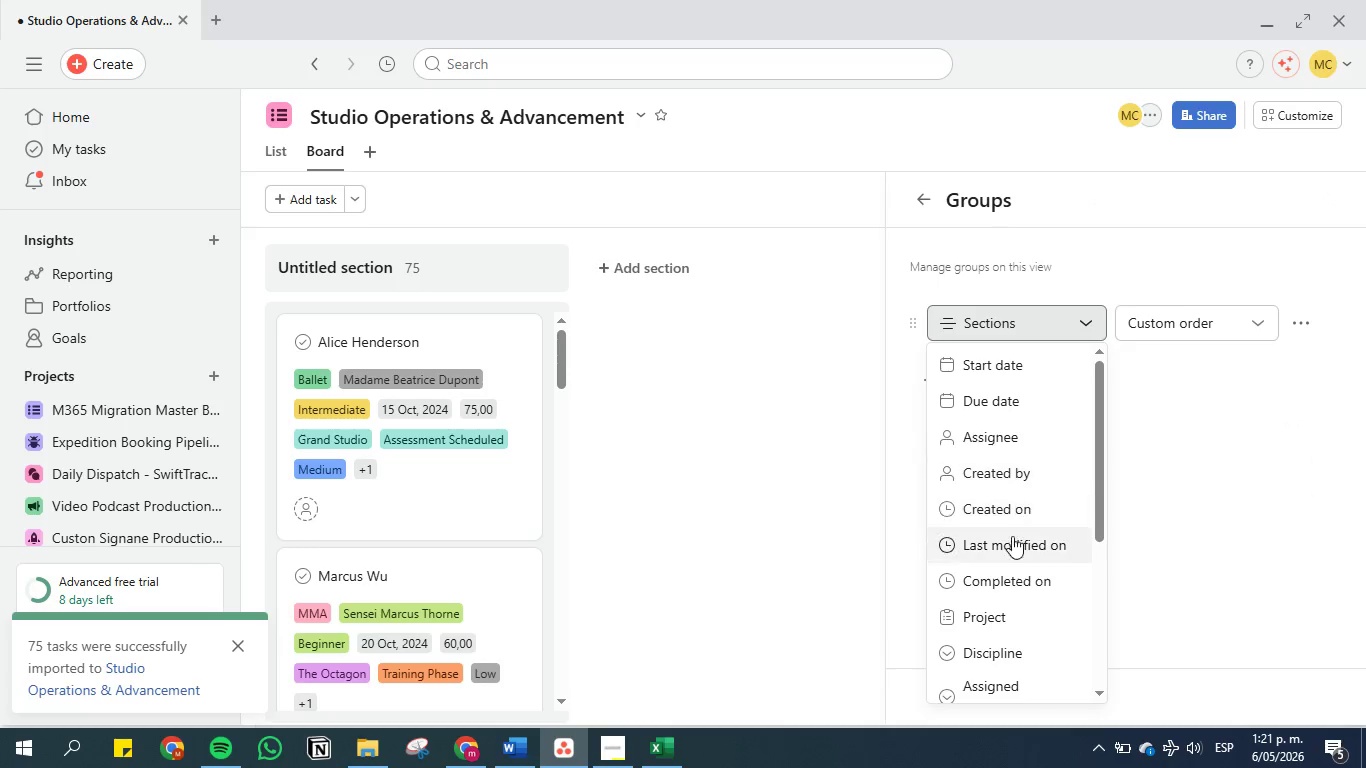 
scroll: coordinate [1004, 593], scroll_direction: down, amount: 2.0
 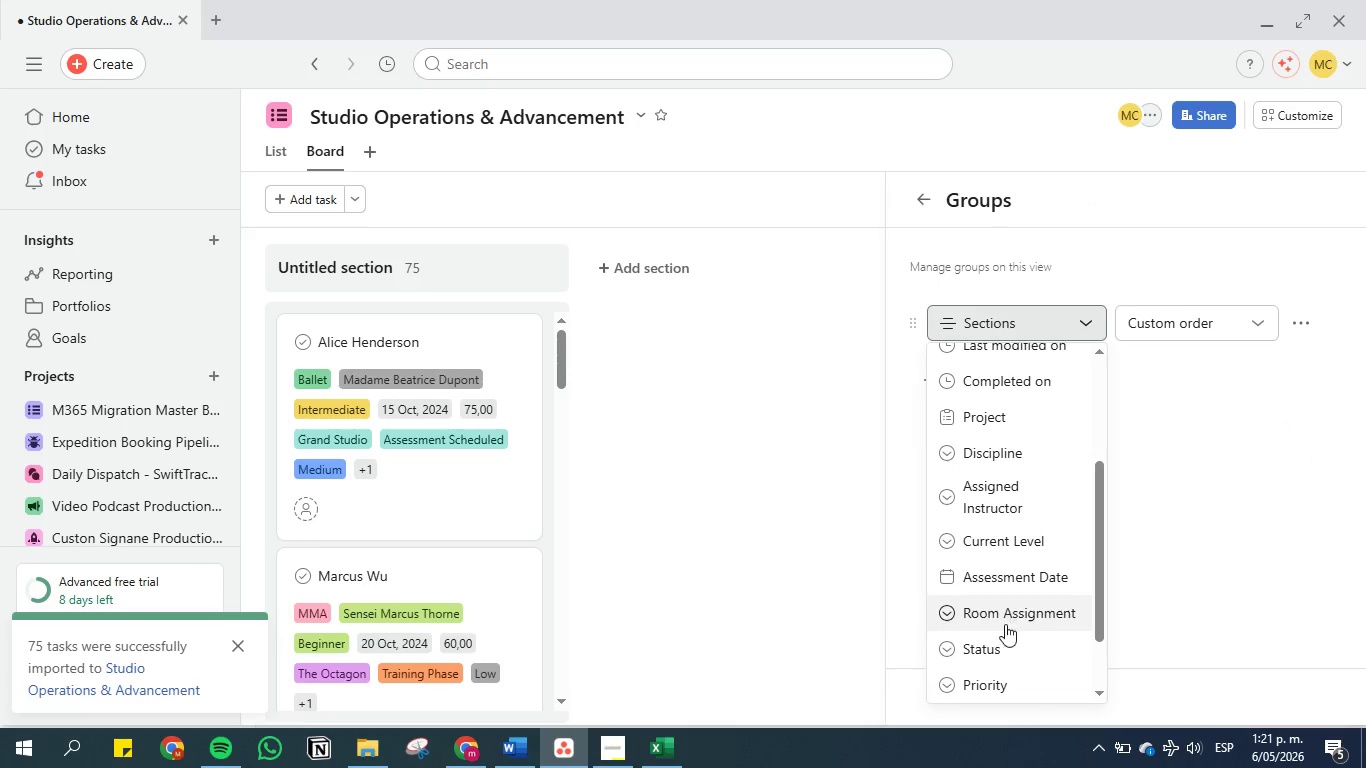 
left_click([1007, 651])
 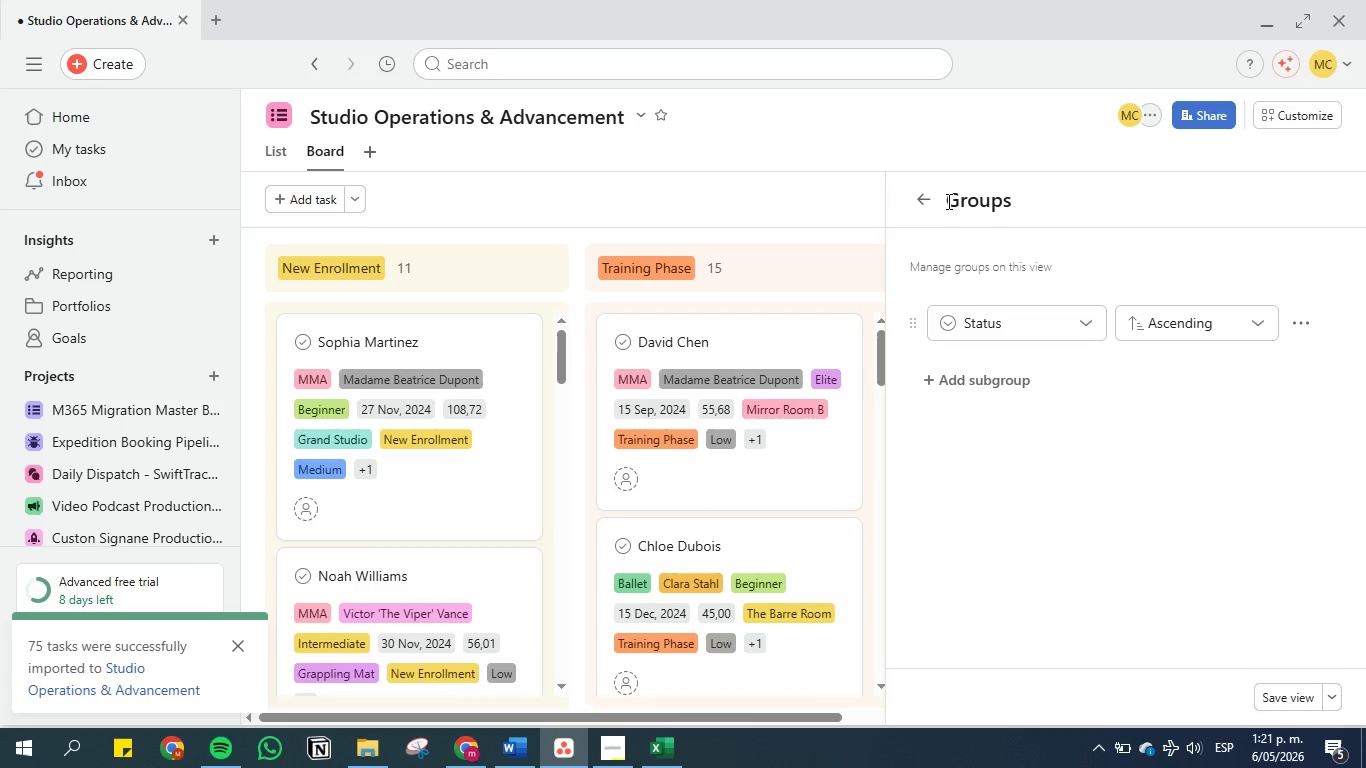 
left_click([926, 202])
 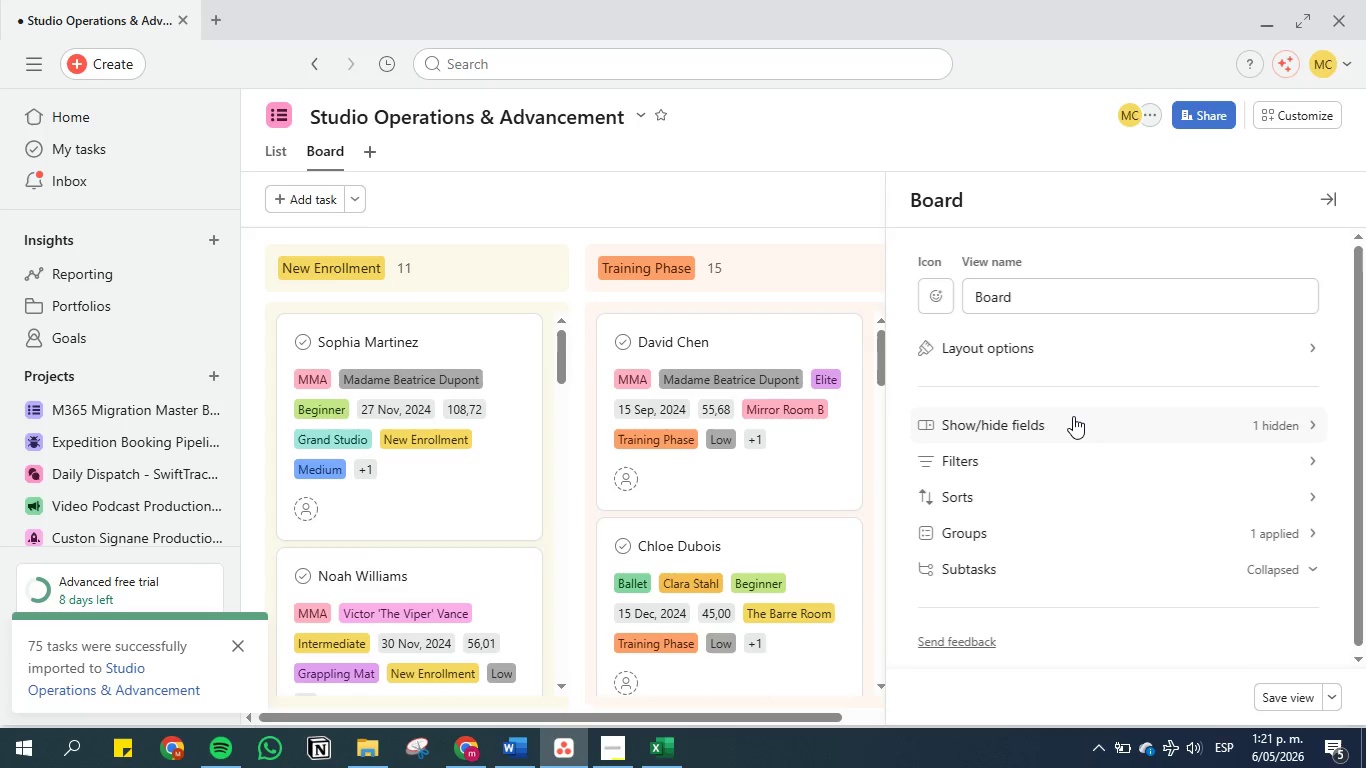 
left_click([1074, 417])
 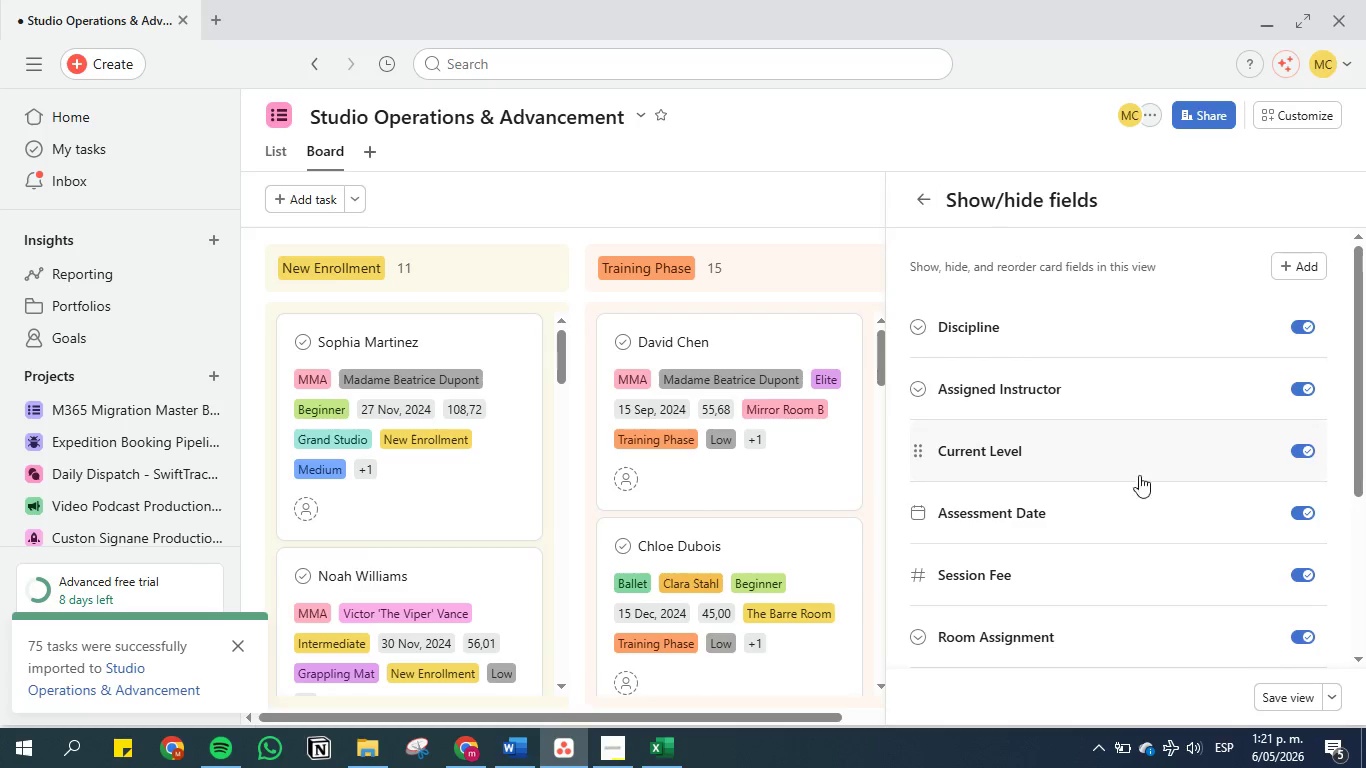 
scroll: coordinate [1139, 490], scroll_direction: down, amount: 2.0
 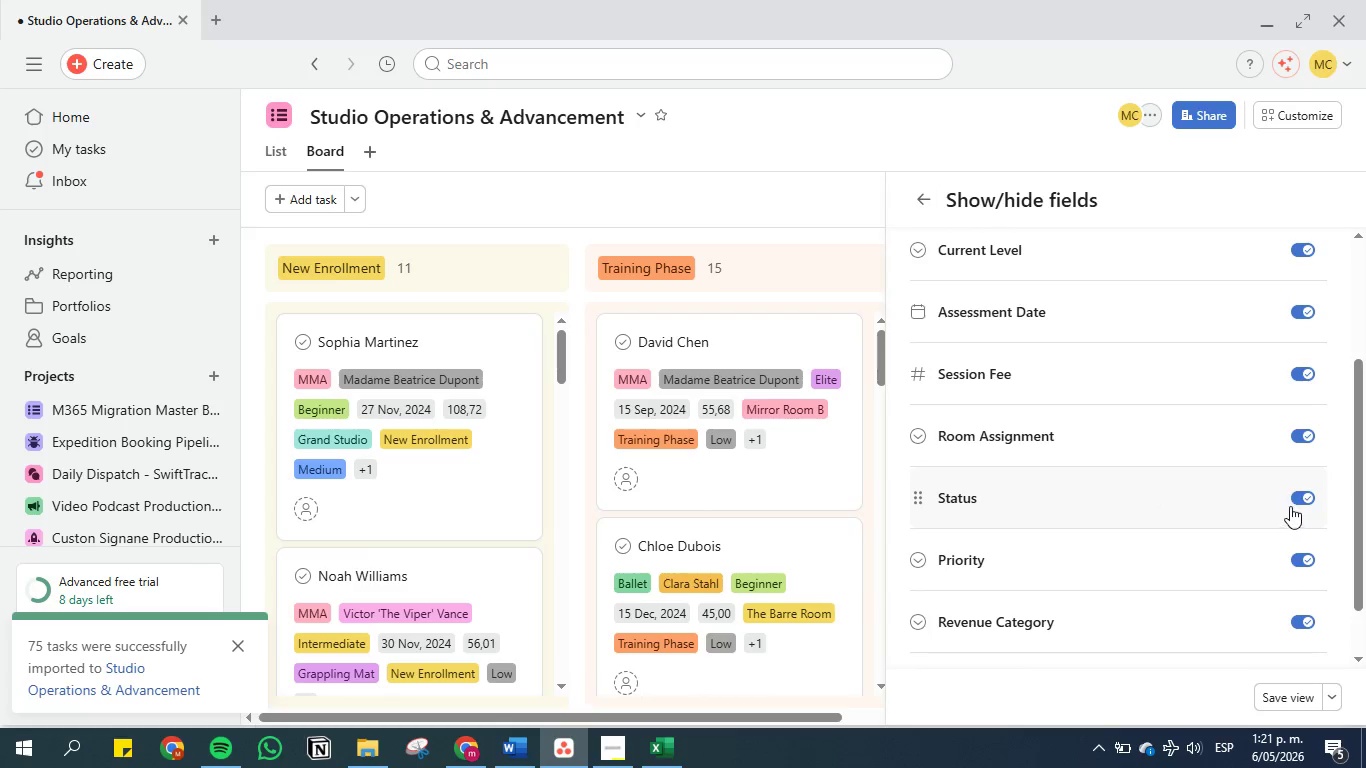 
left_click([1299, 504])
 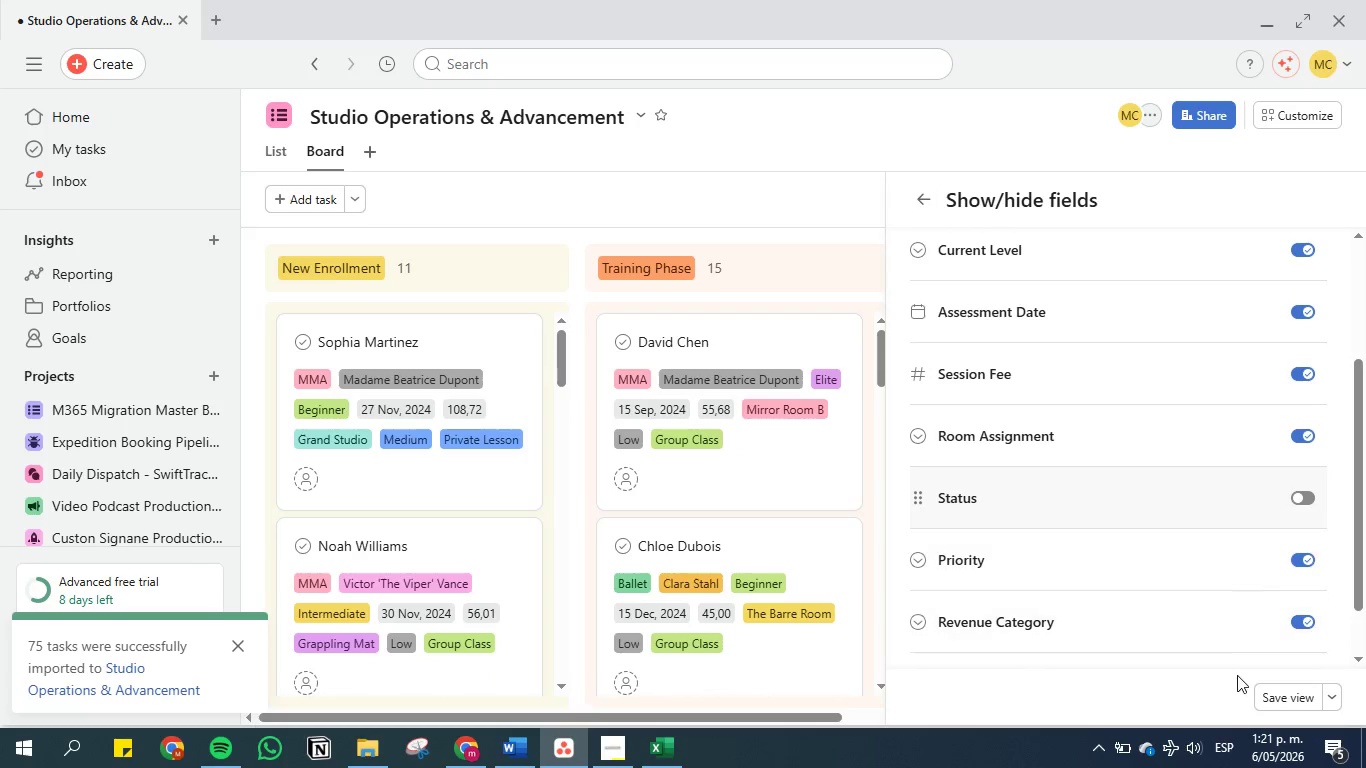 
left_click([1287, 704])
 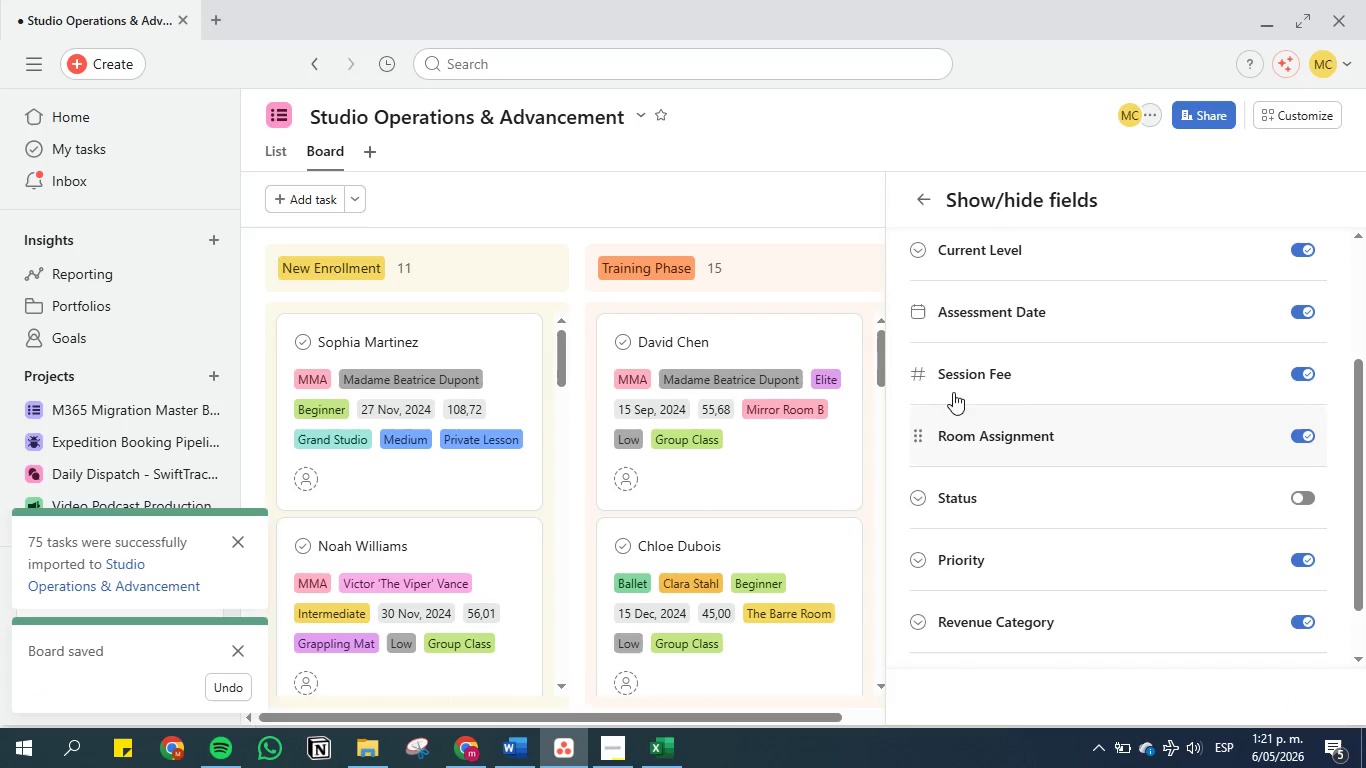 
left_click([921, 196])
 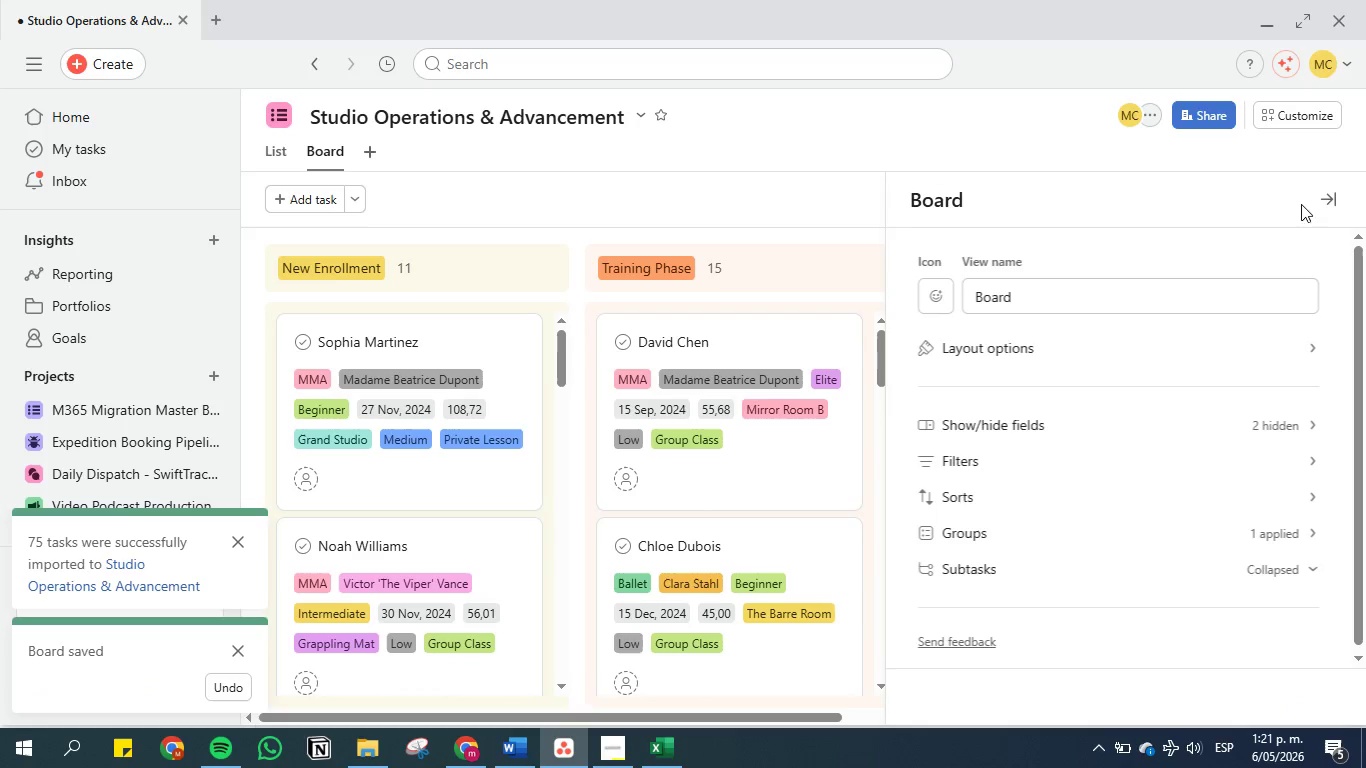 
left_click([1331, 194])
 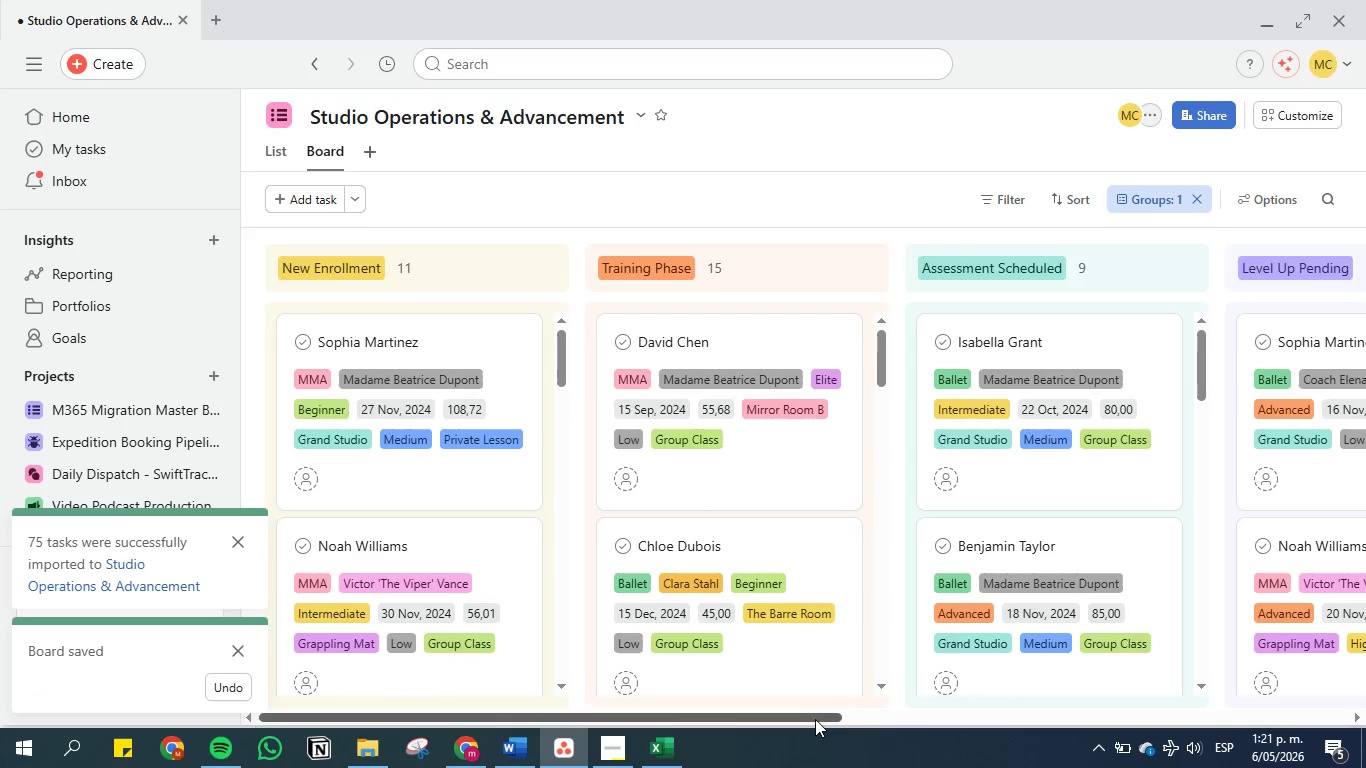 
left_click_drag(start_coordinate=[815, 718], to_coordinate=[674, 688])
 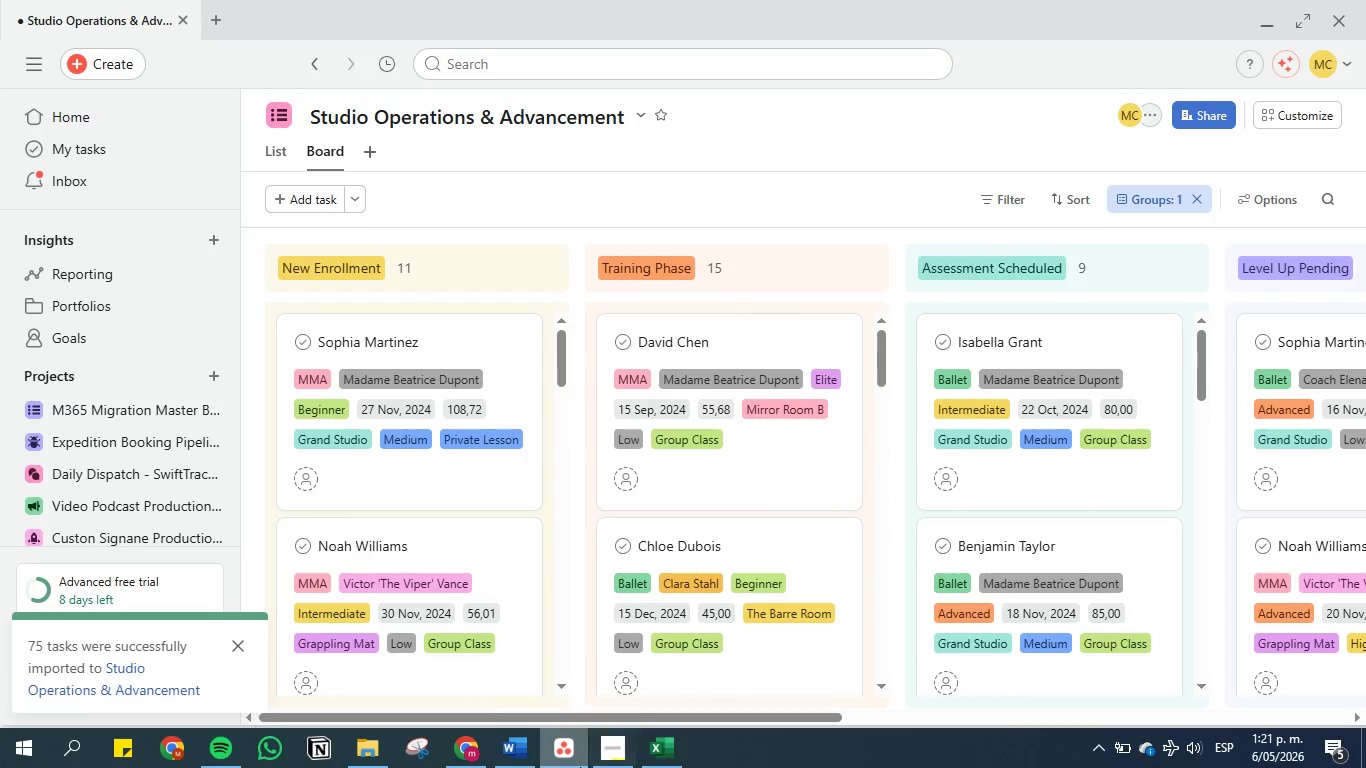 
left_click([504, 759])
 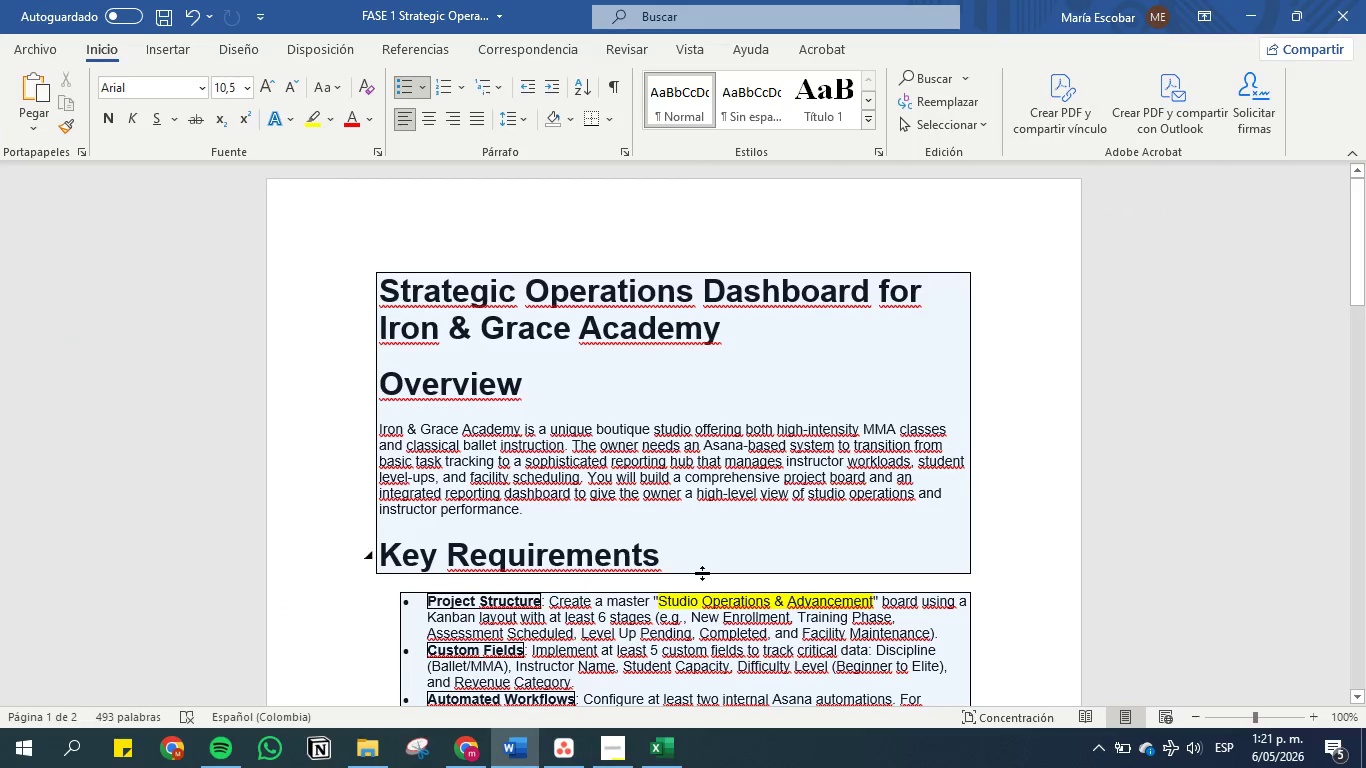 
scroll: coordinate [696, 594], scroll_direction: down, amount: 1.0
 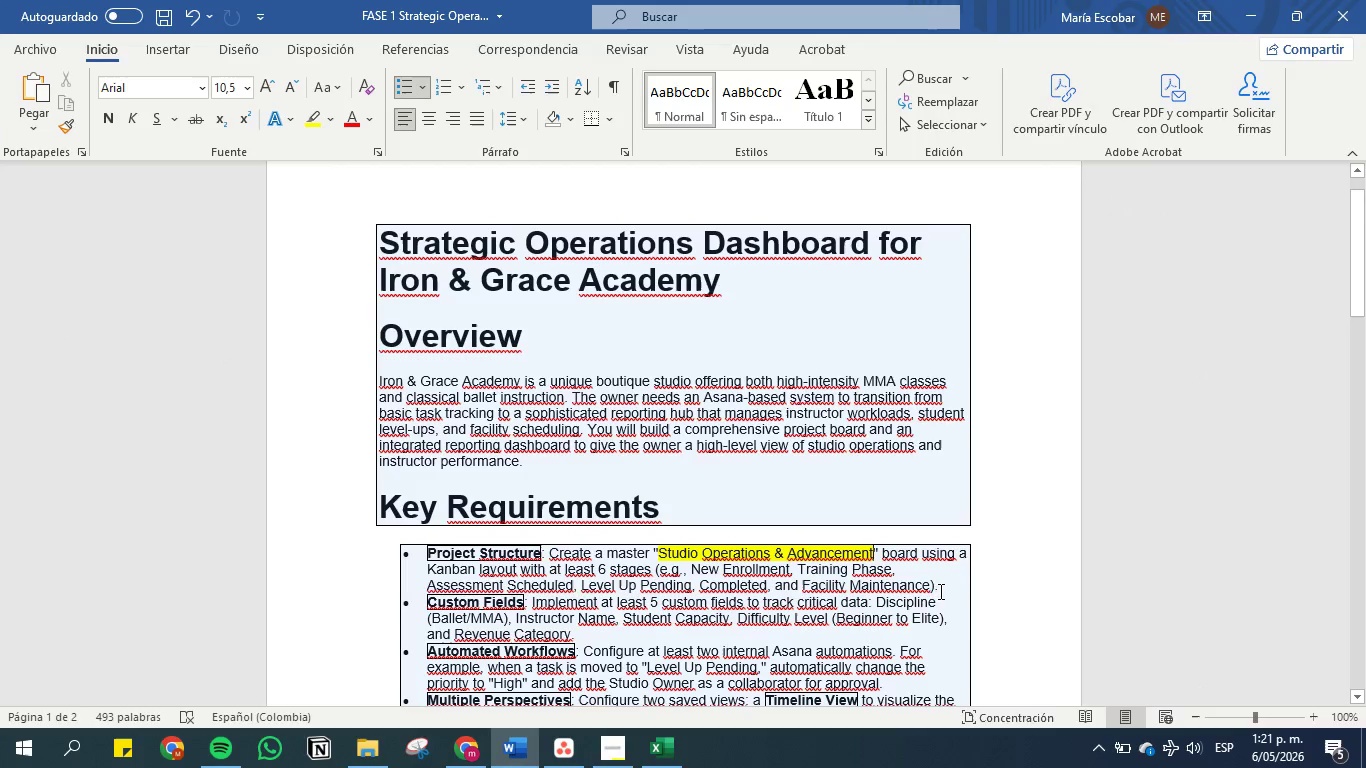 
left_click_drag(start_coordinate=[946, 586], to_coordinate=[418, 555])
 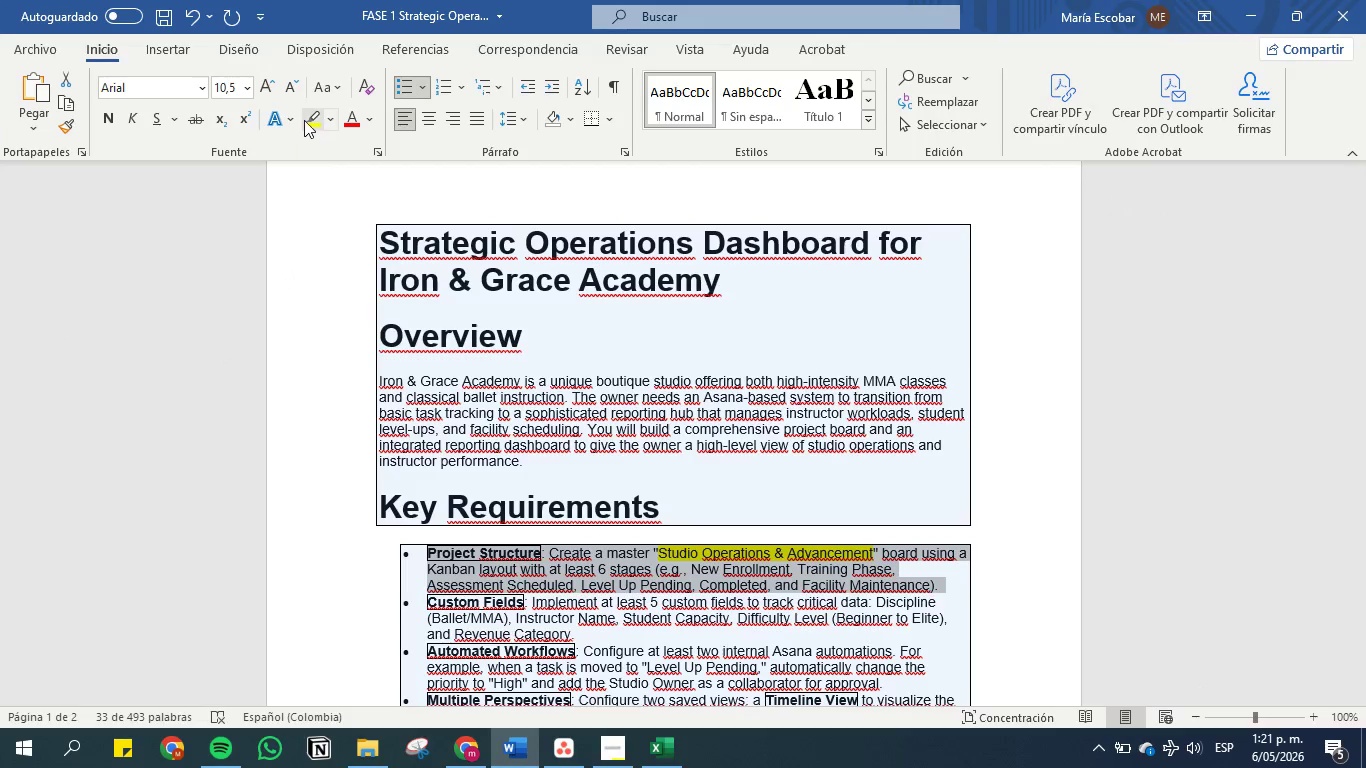 
left_click([312, 115])
 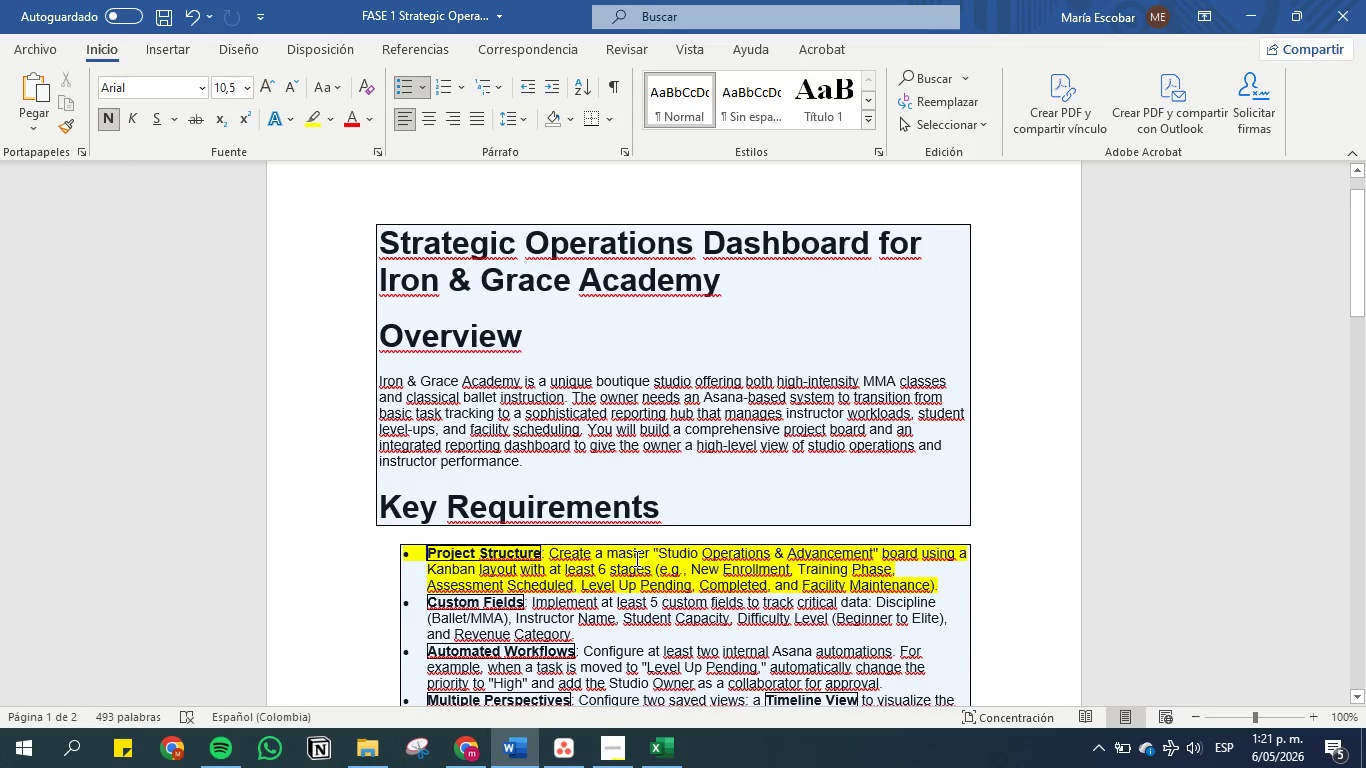 
wait(8.91)
 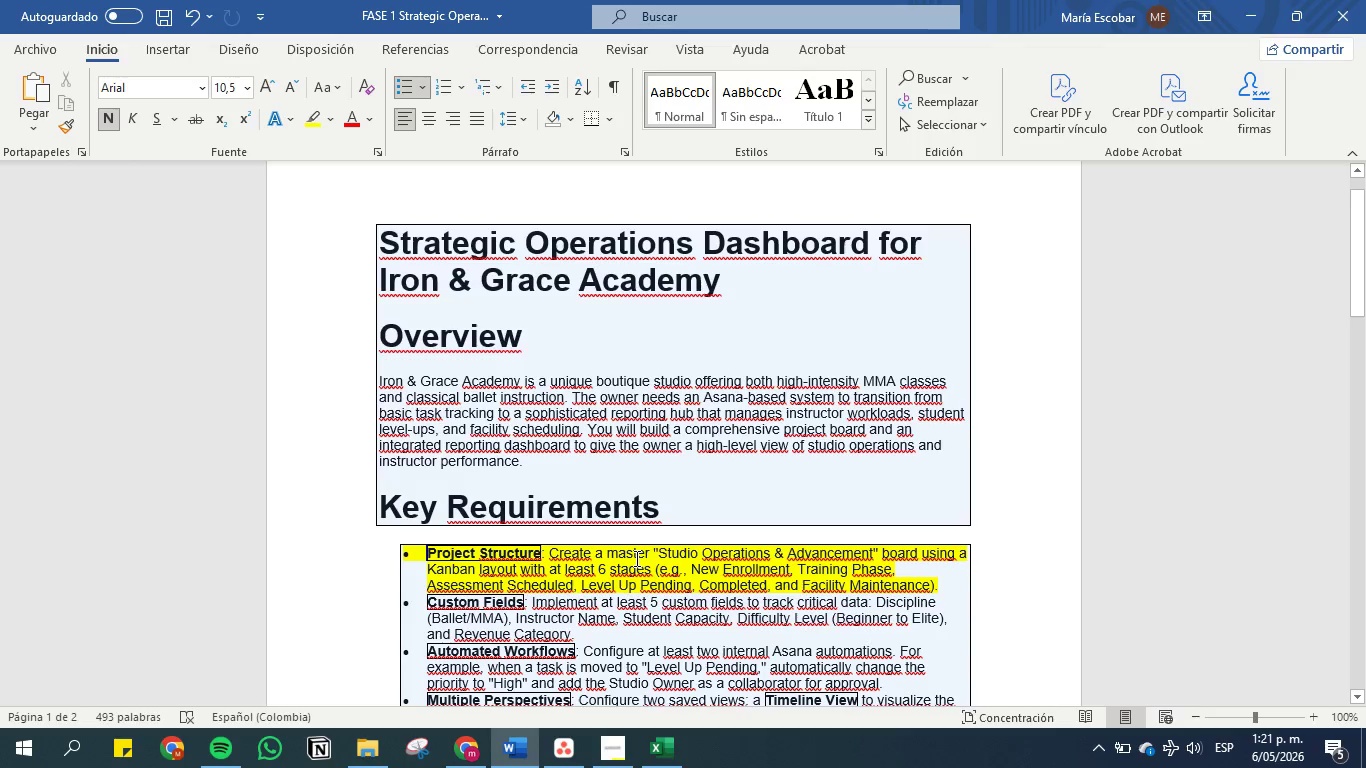 
left_click([551, 746])
 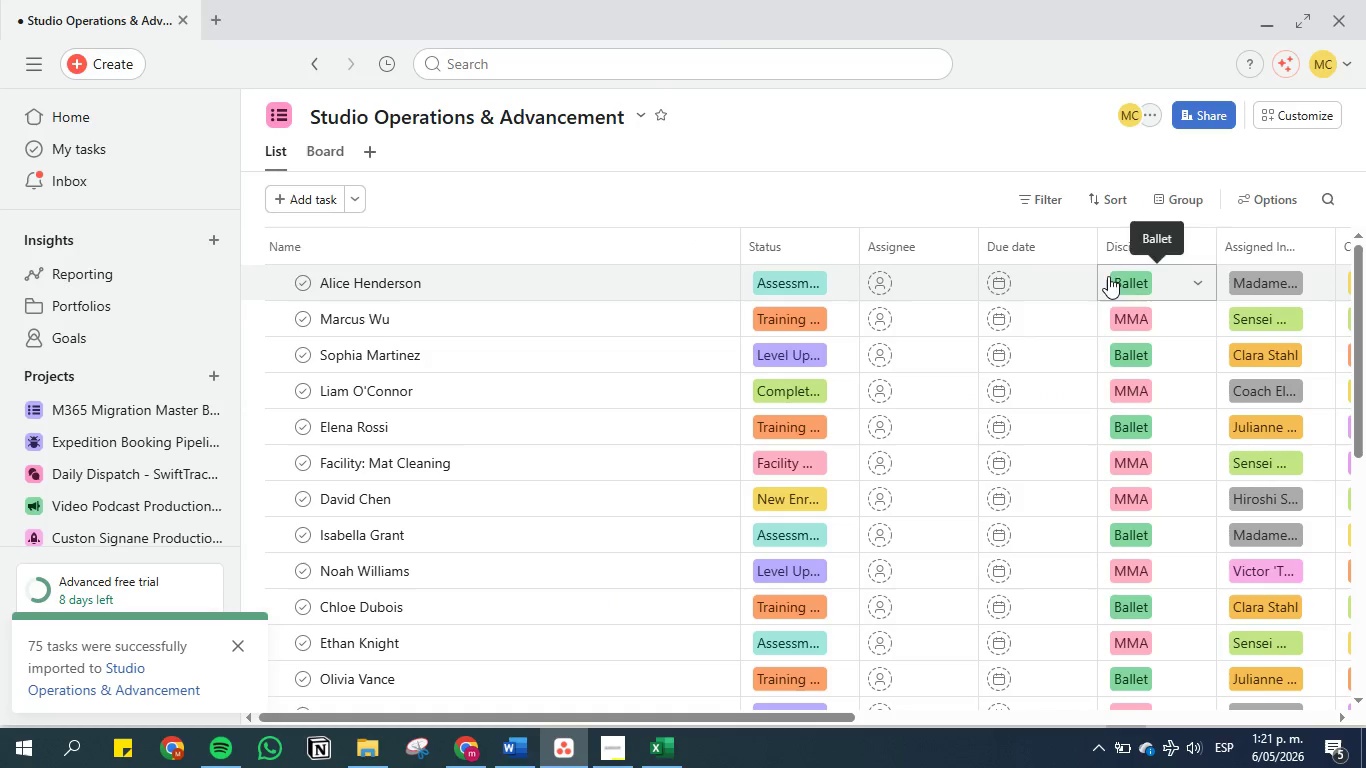 
left_click_drag(start_coordinate=[1137, 246], to_coordinate=[854, 242])
 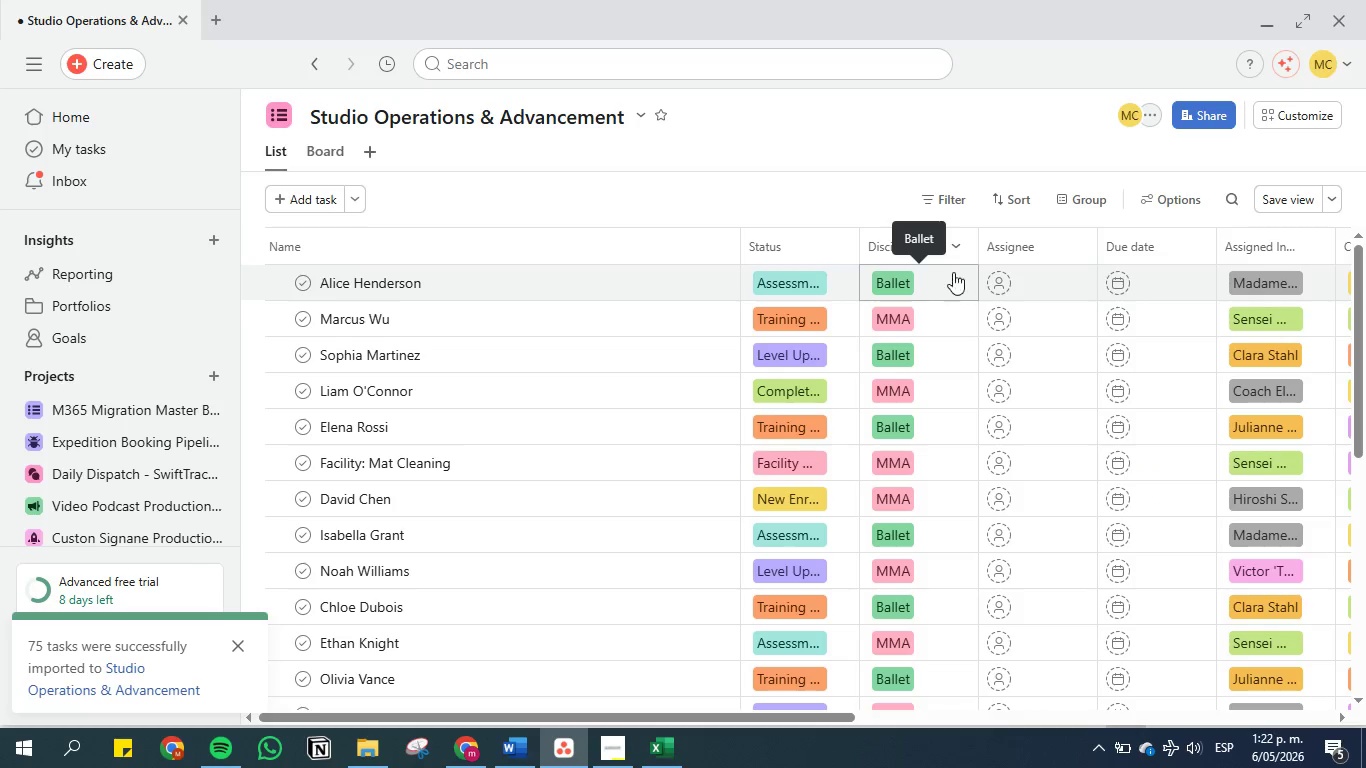 
left_click([951, 247])
 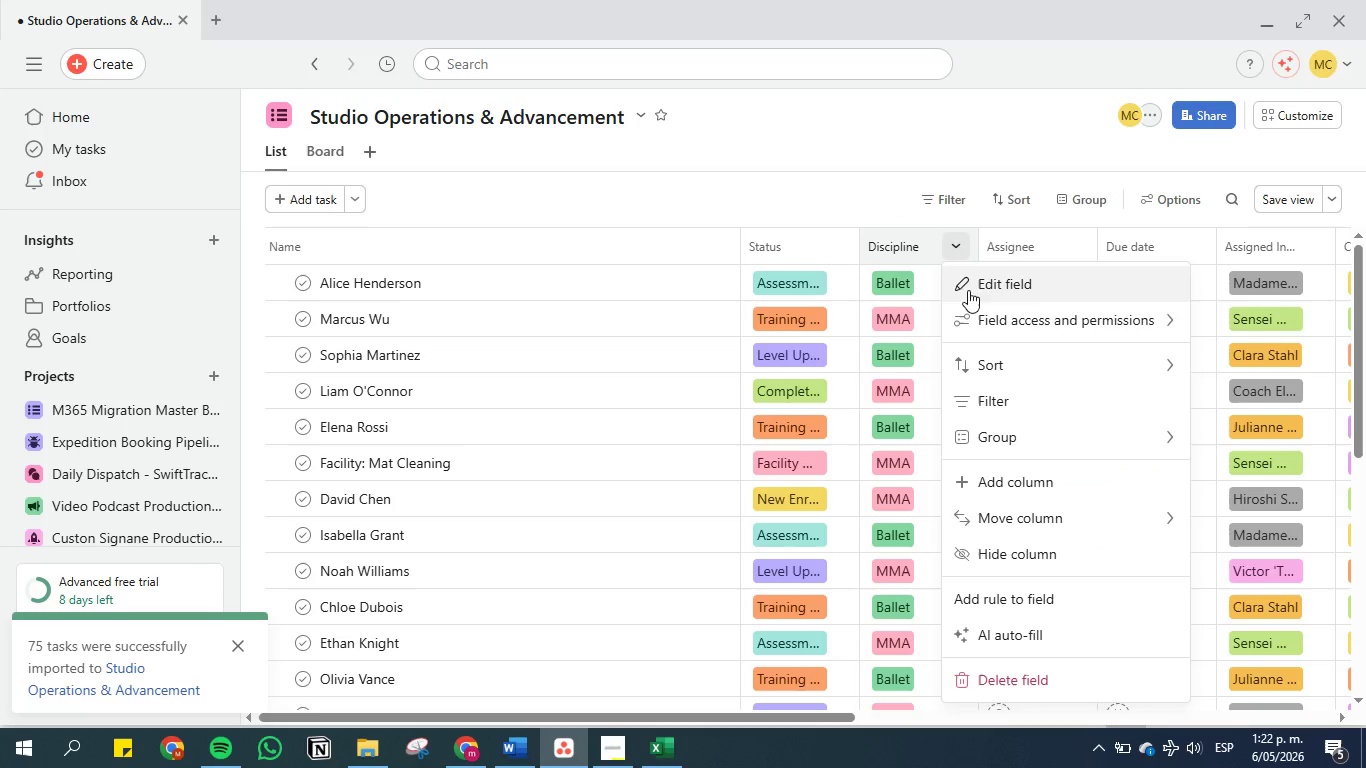 
left_click([984, 288])
 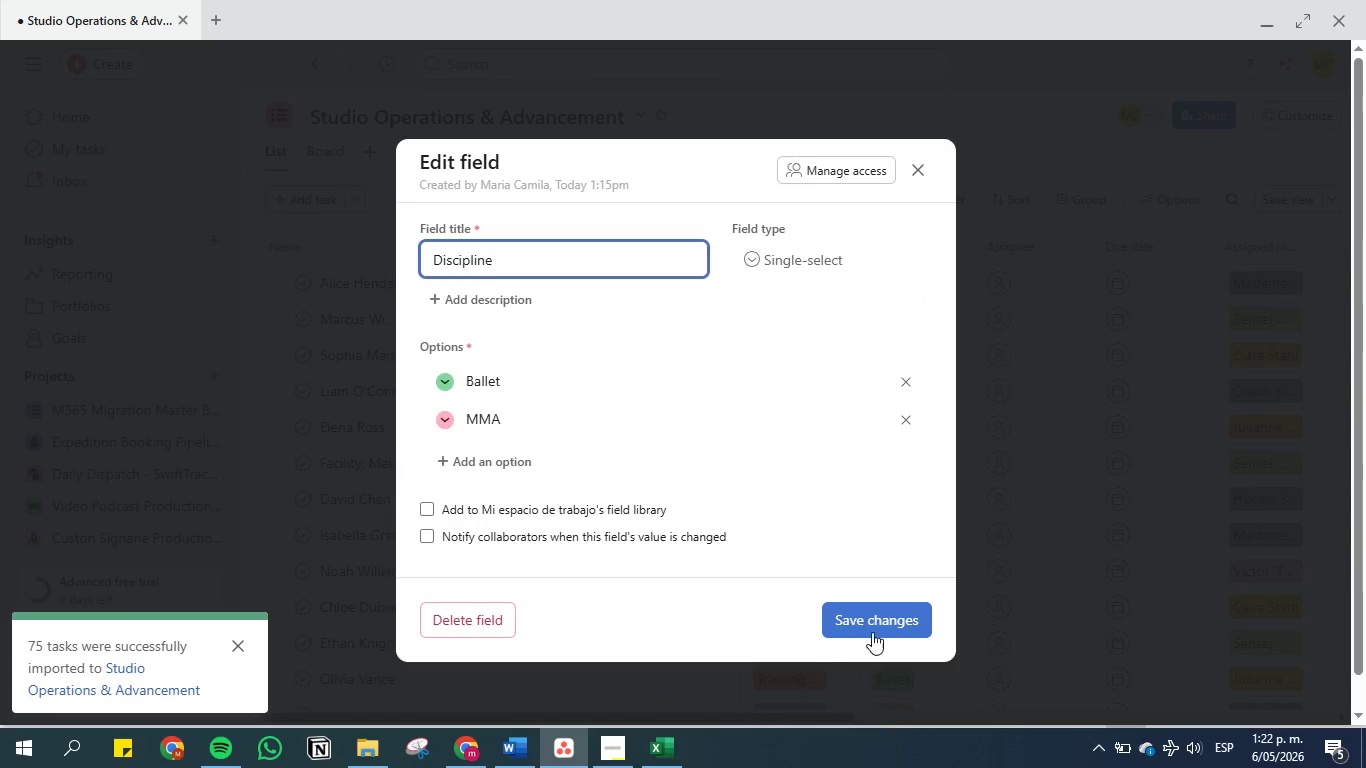 
left_click([872, 618])
 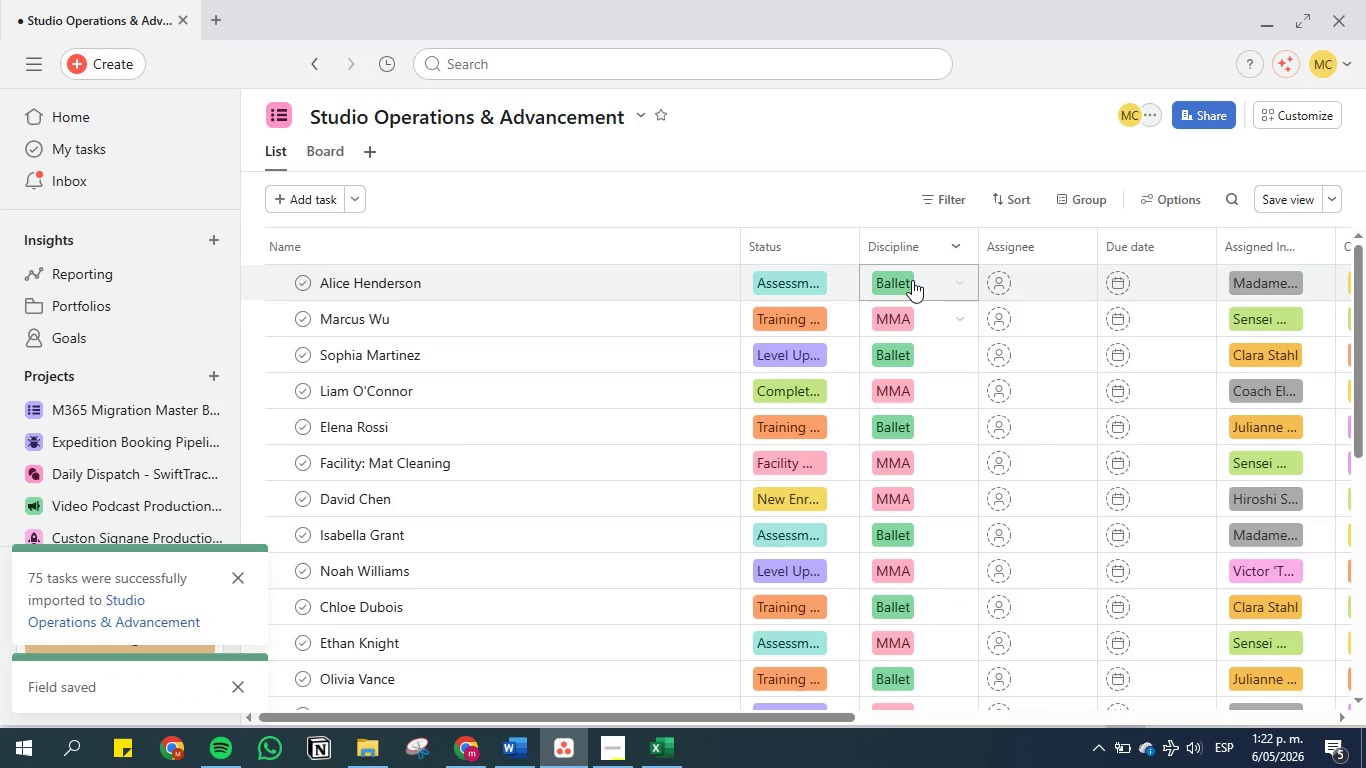 
mouse_move([960, 254])
 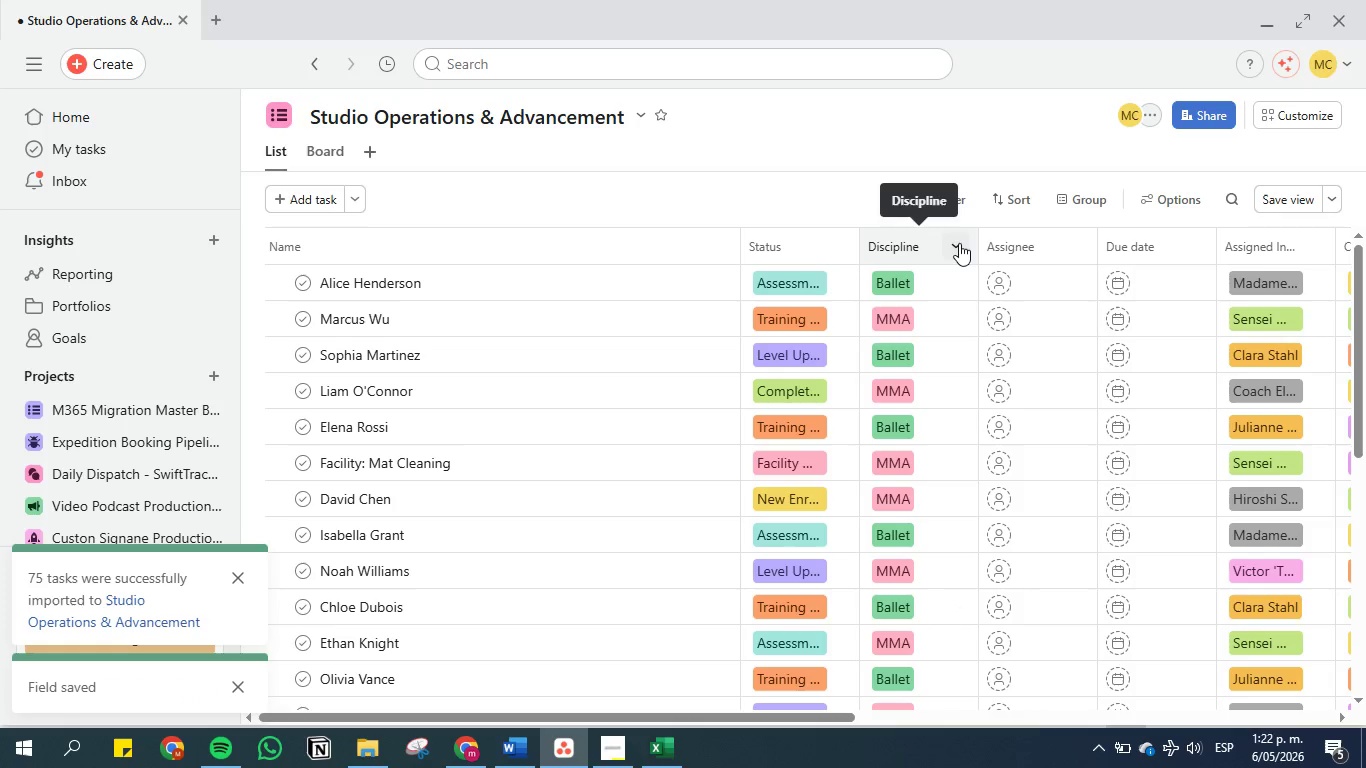 
left_click([959, 243])
 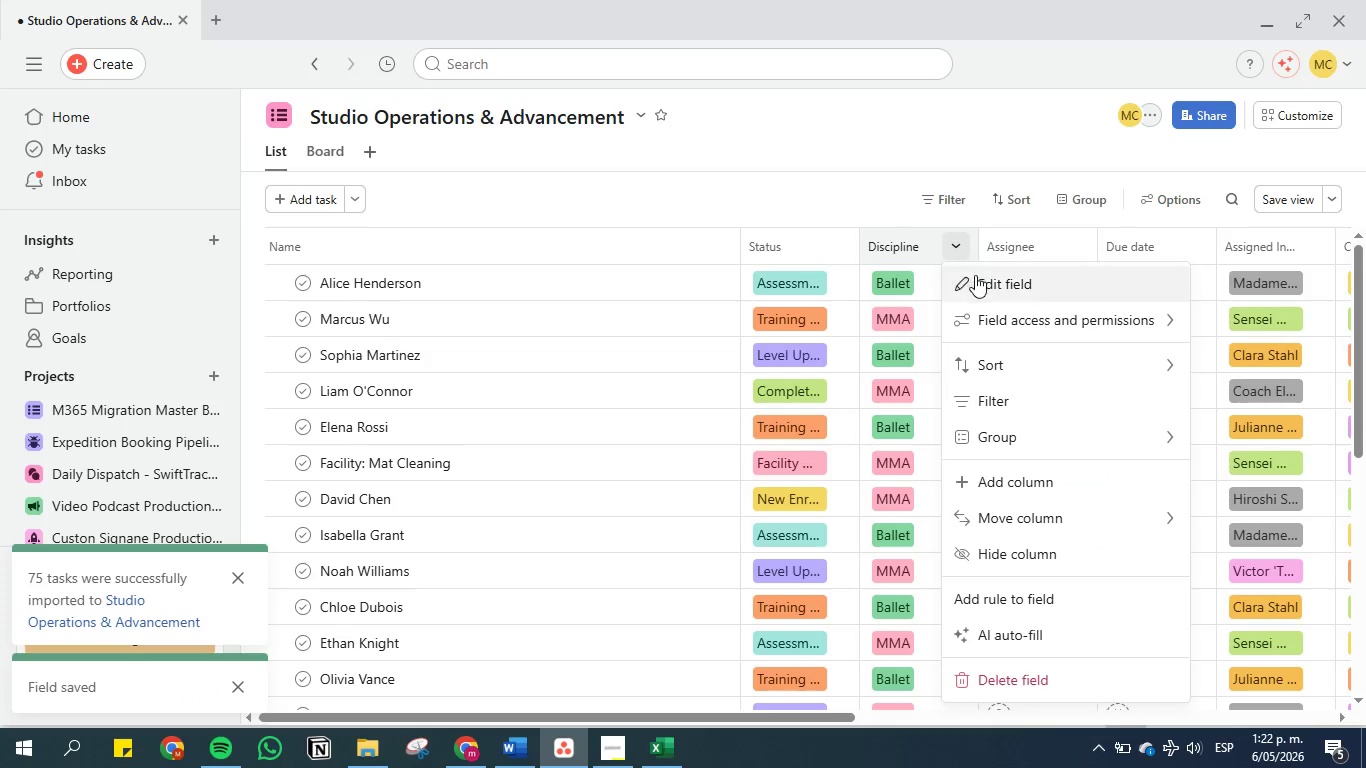 
left_click([981, 281])
 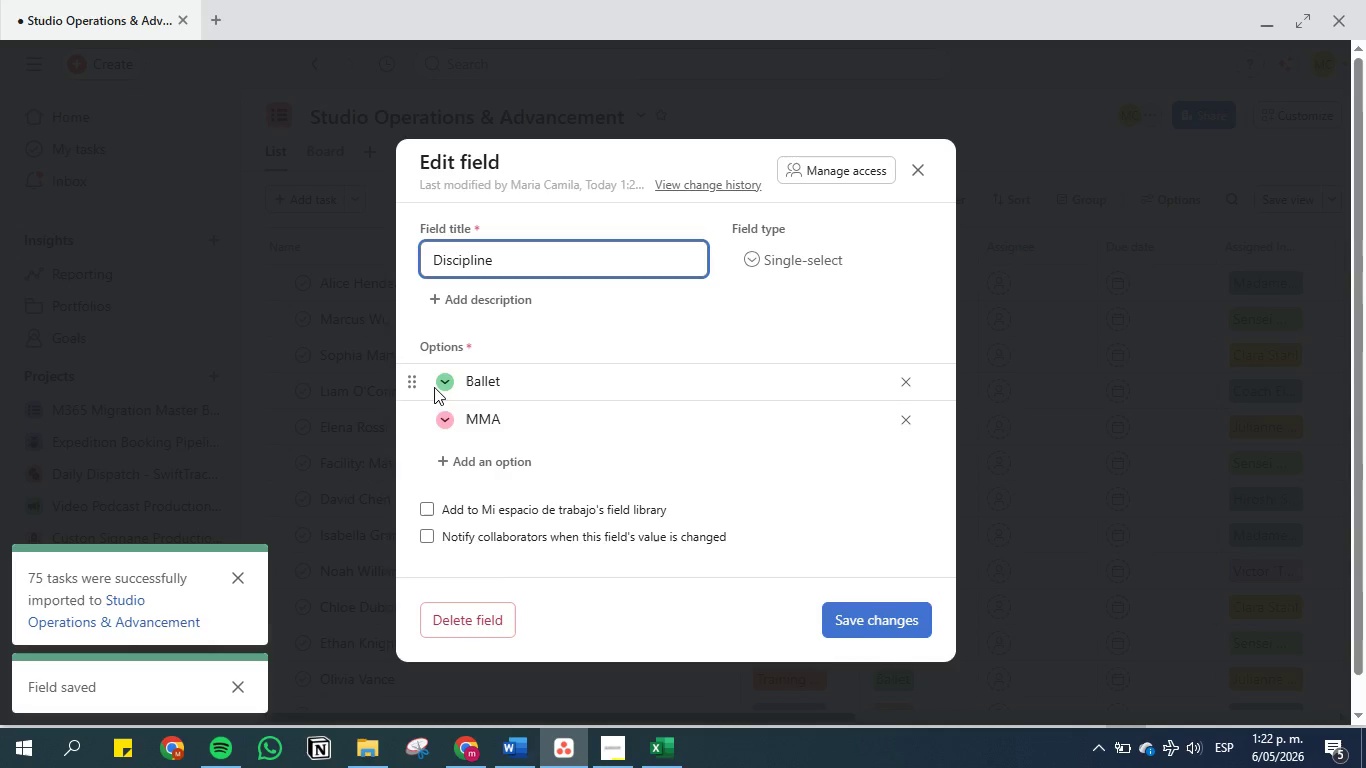 
left_click([446, 381])
 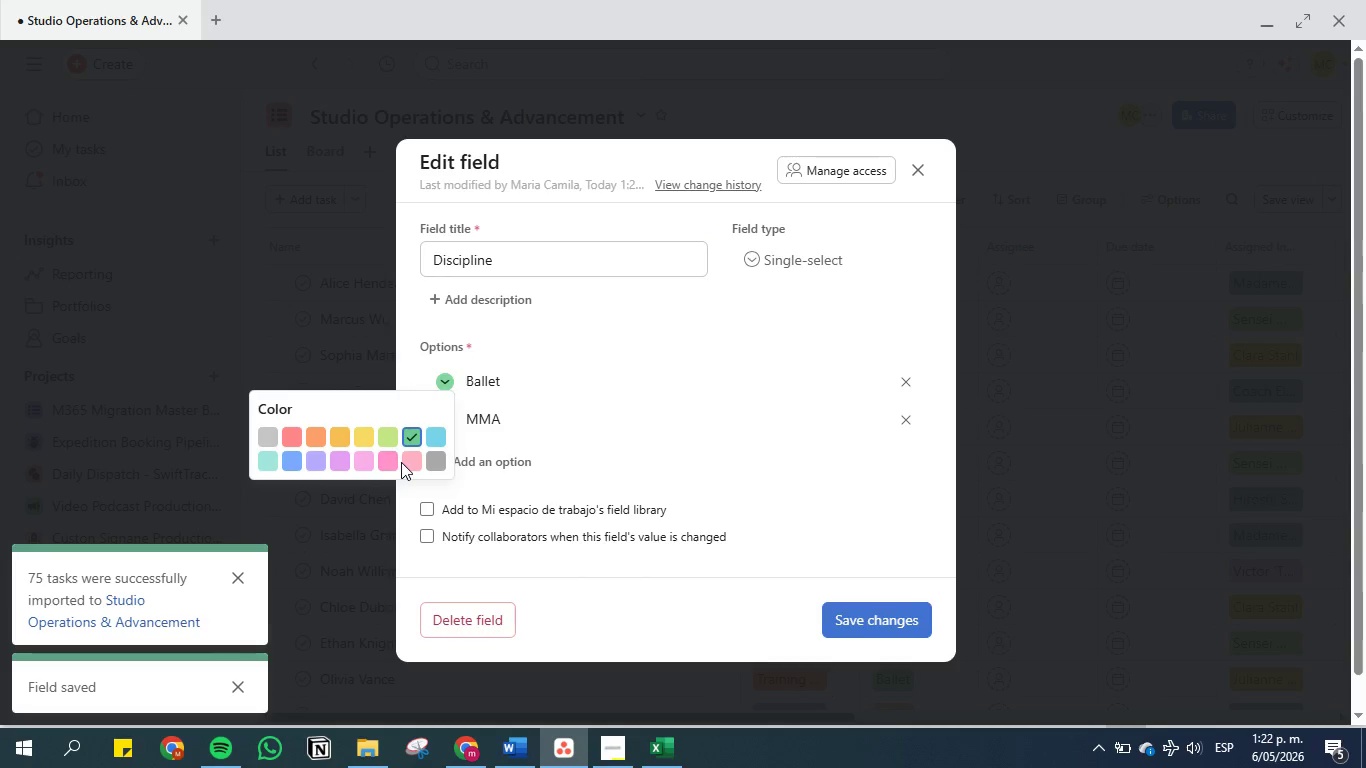 
left_click([411, 464])
 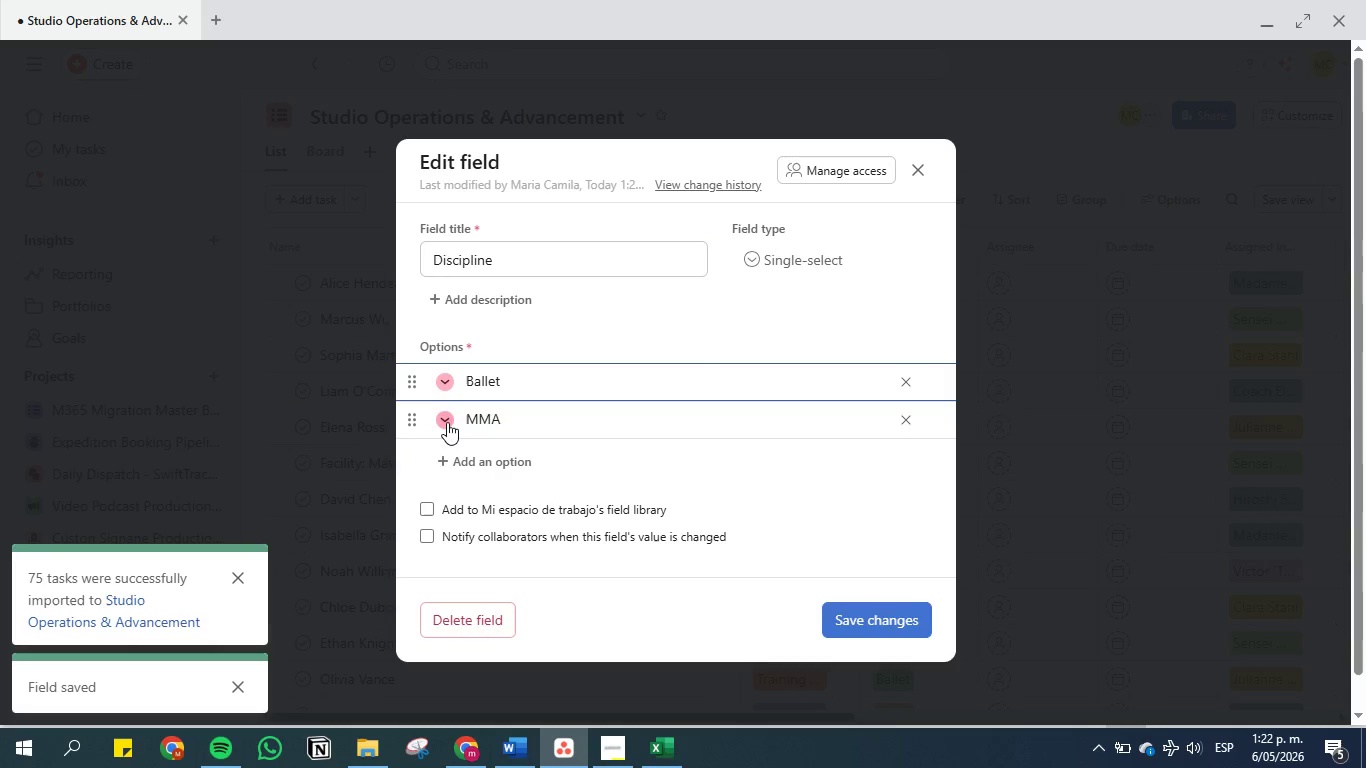 
left_click([452, 420])
 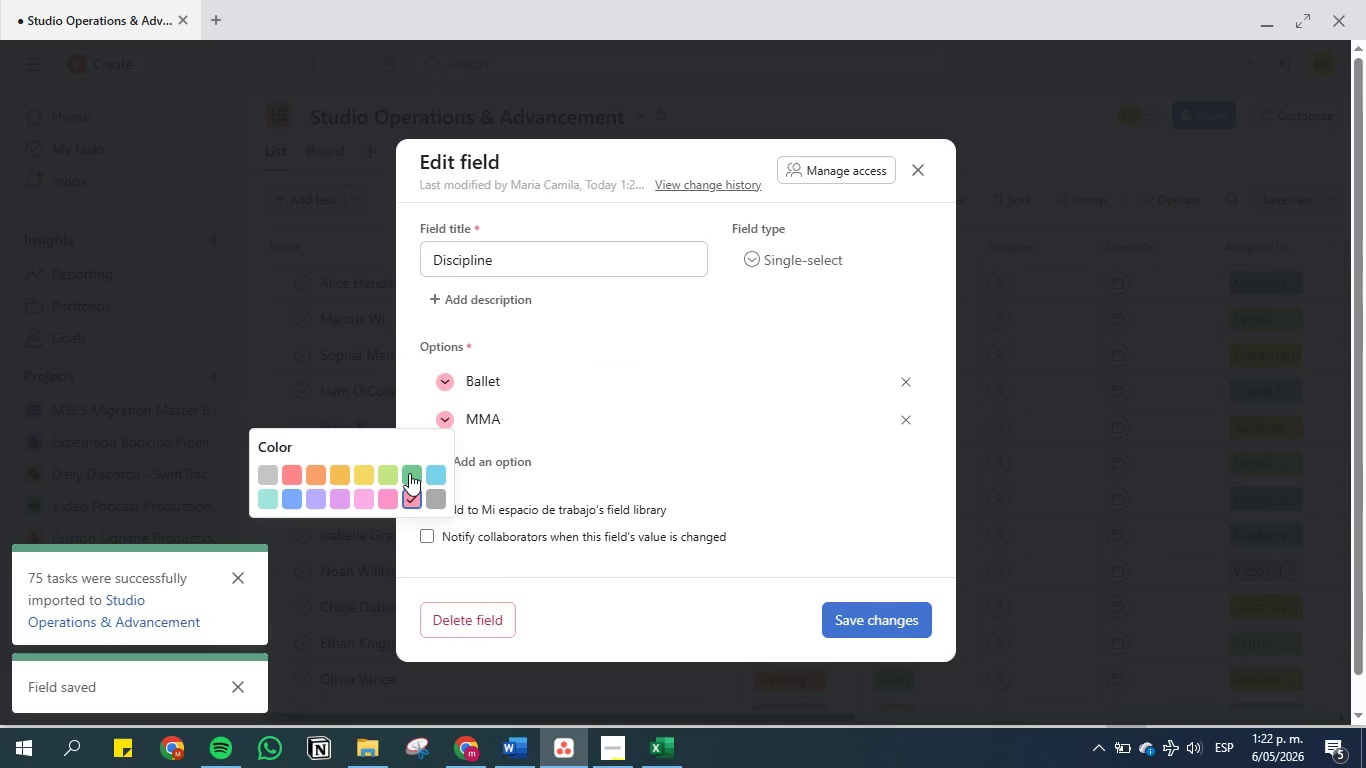 
left_click([407, 473])
 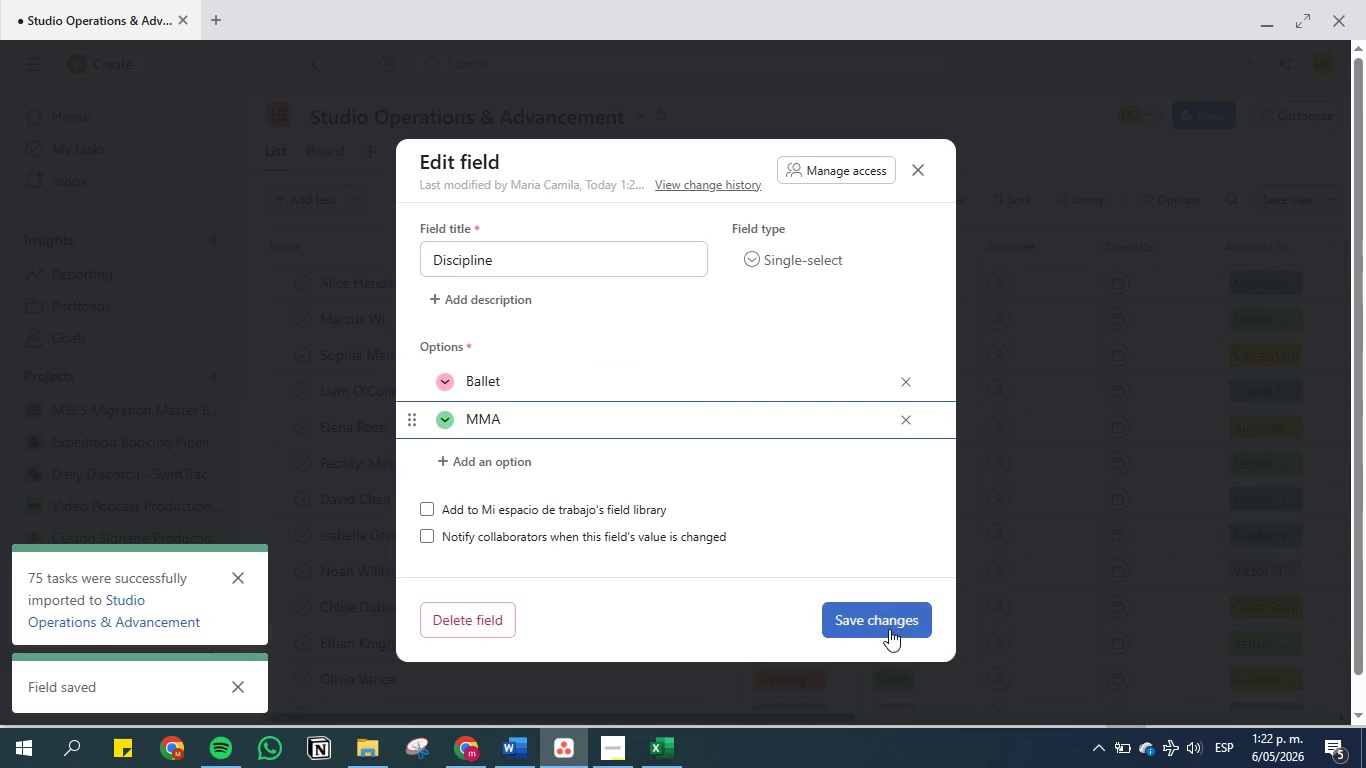 
left_click([879, 630])
 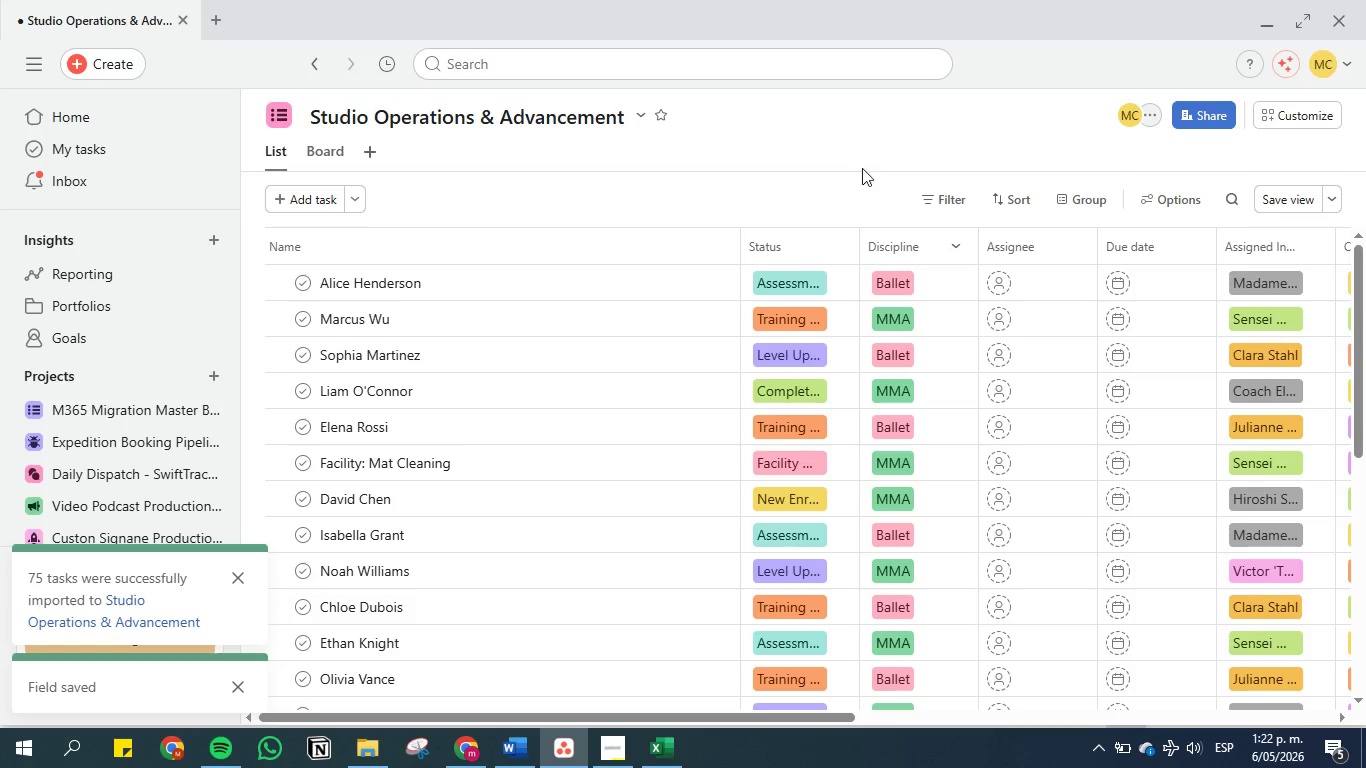 
left_click([1270, 198])
 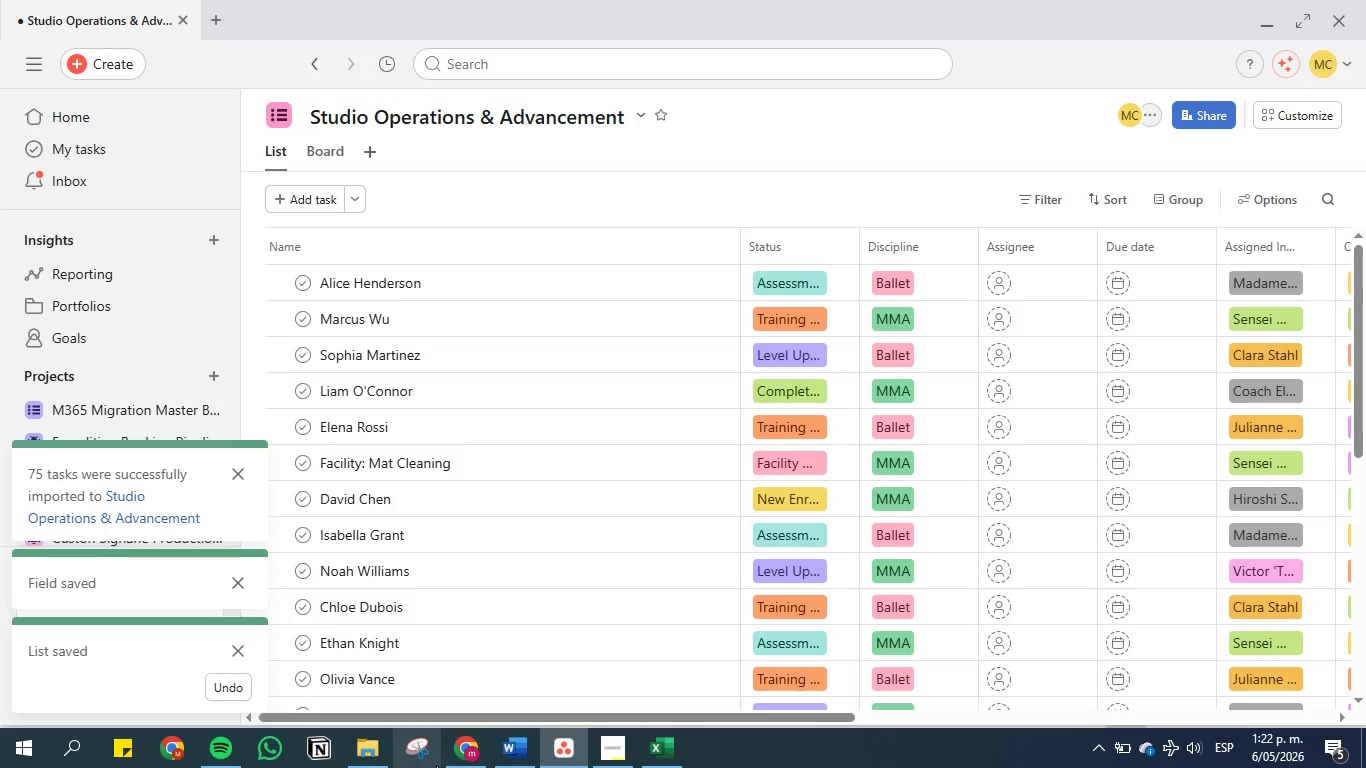 
left_click([500, 759])
 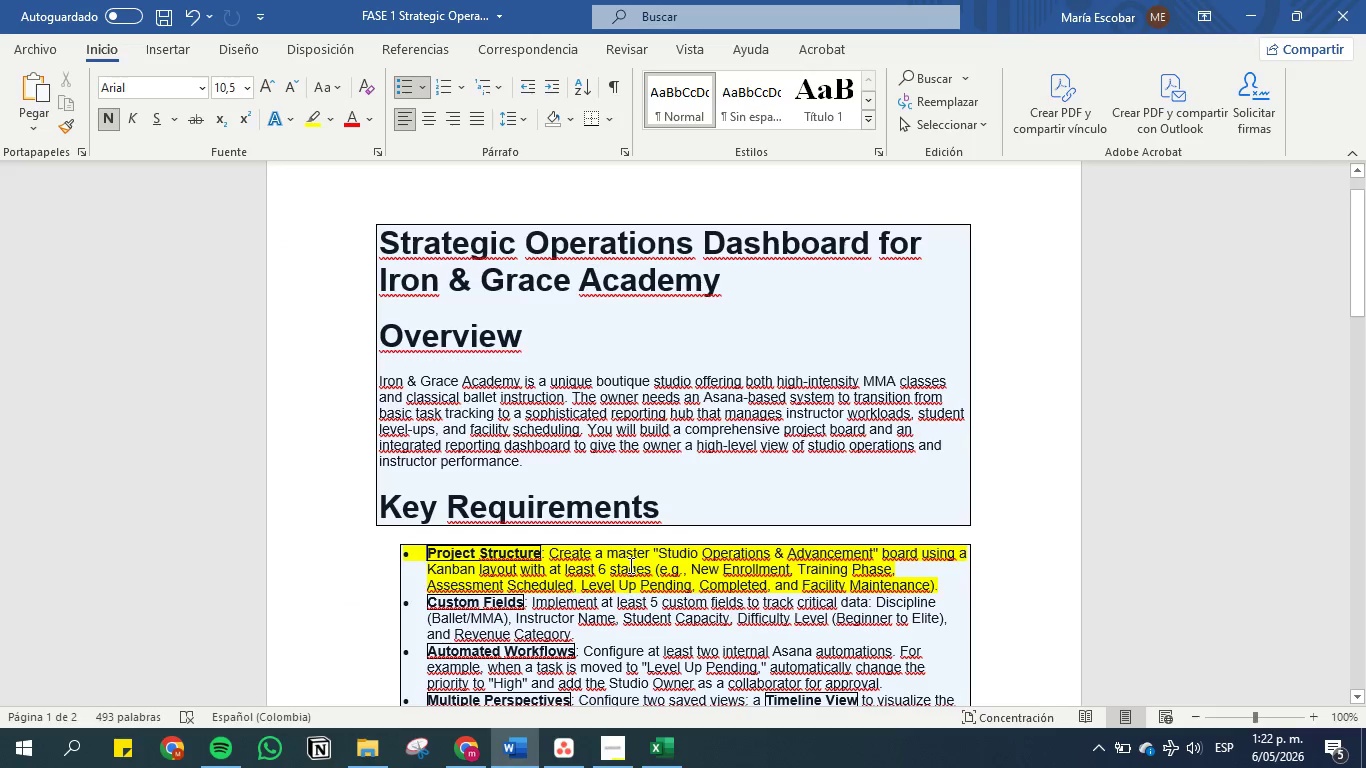 
scroll: coordinate [705, 604], scroll_direction: down, amount: 2.0
 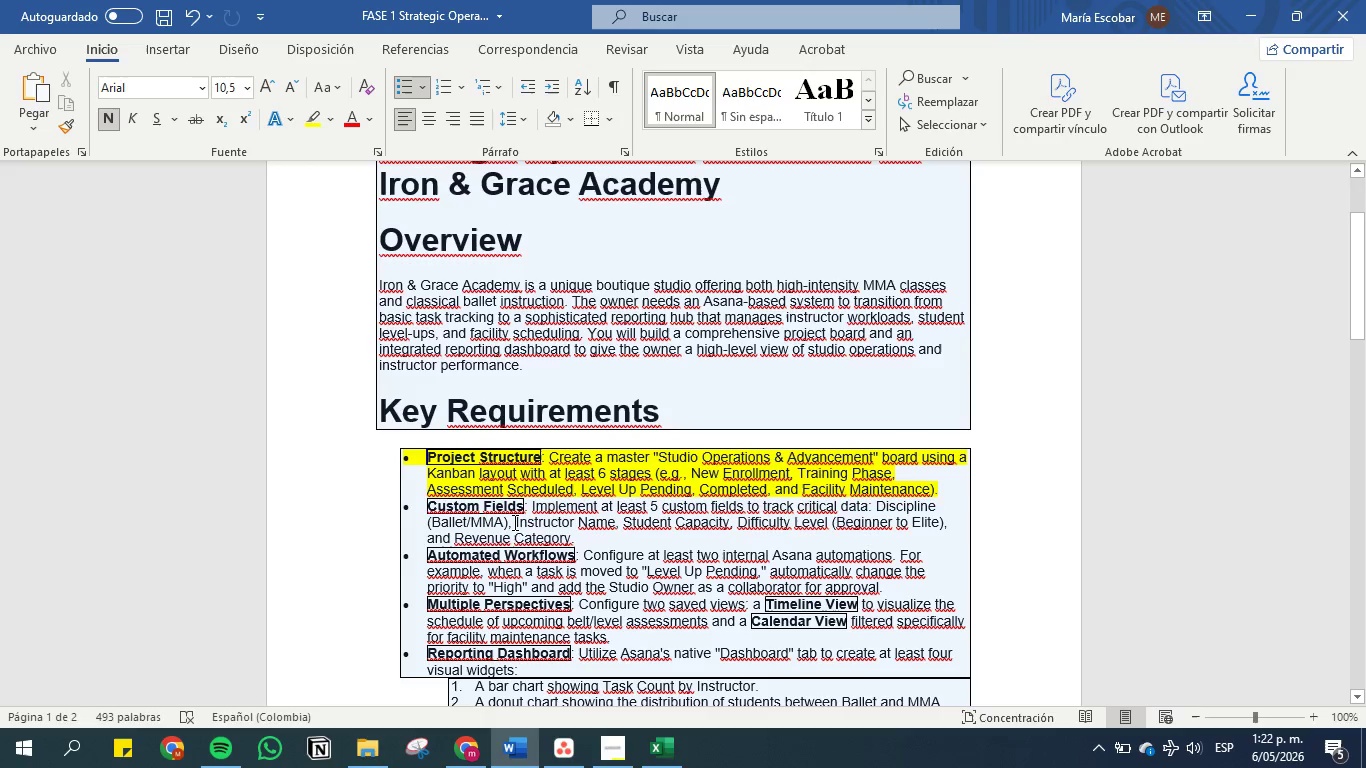 
left_click_drag(start_coordinate=[503, 518], to_coordinate=[434, 508])
 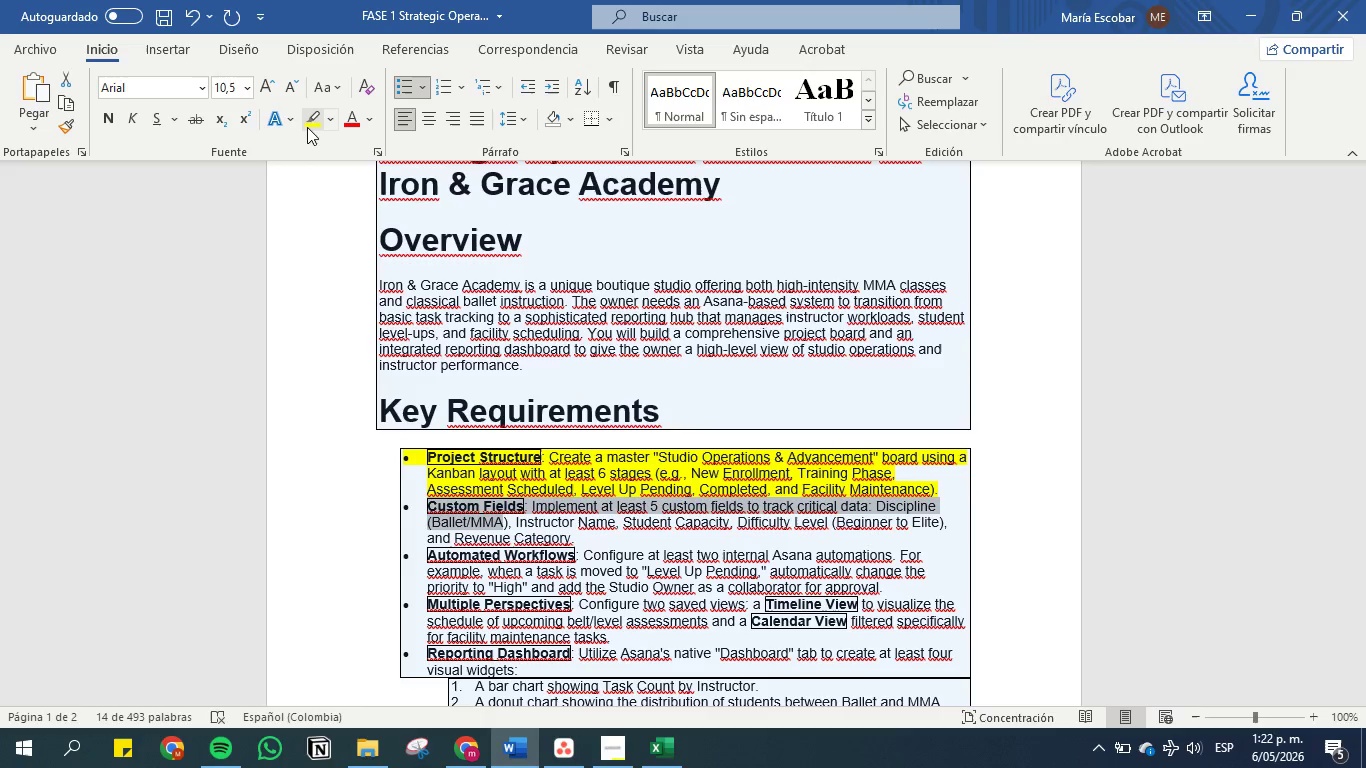 
left_click([309, 121])
 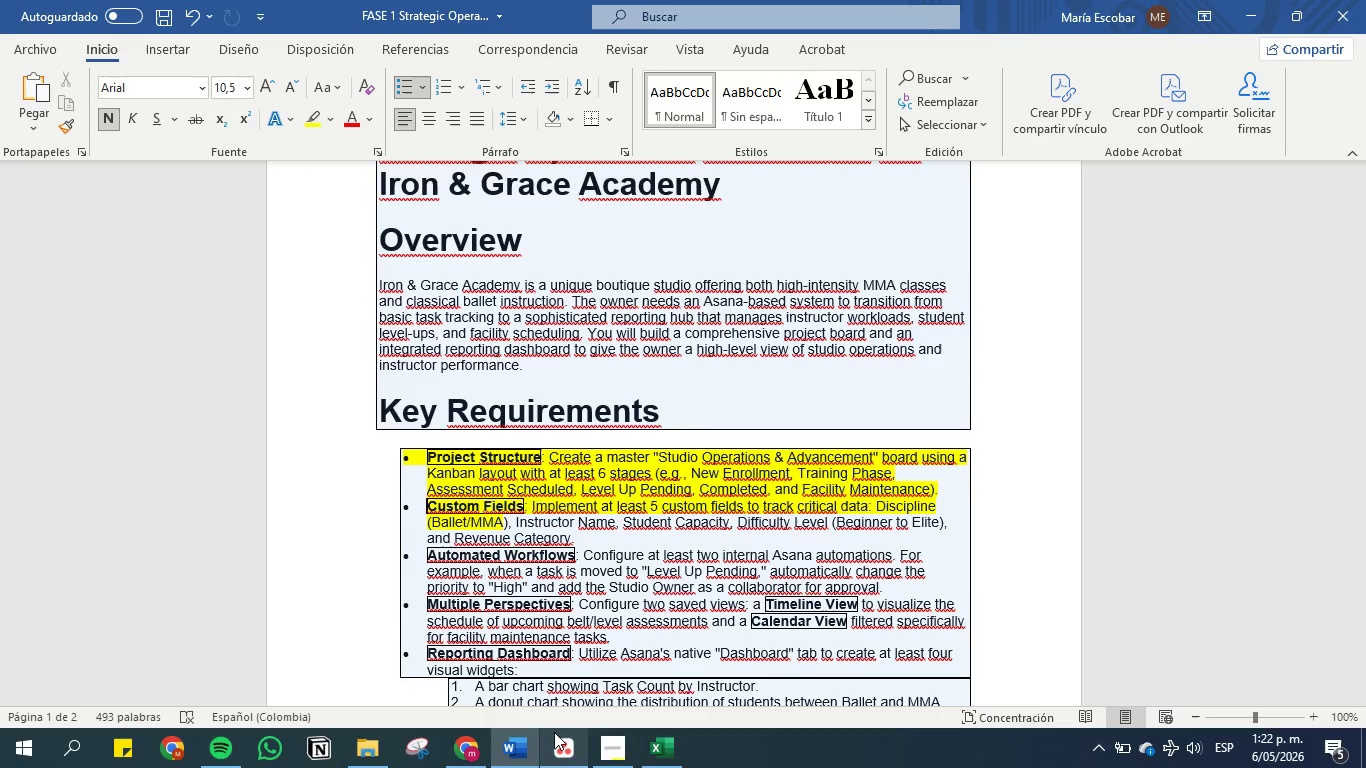 
left_click([552, 763])
 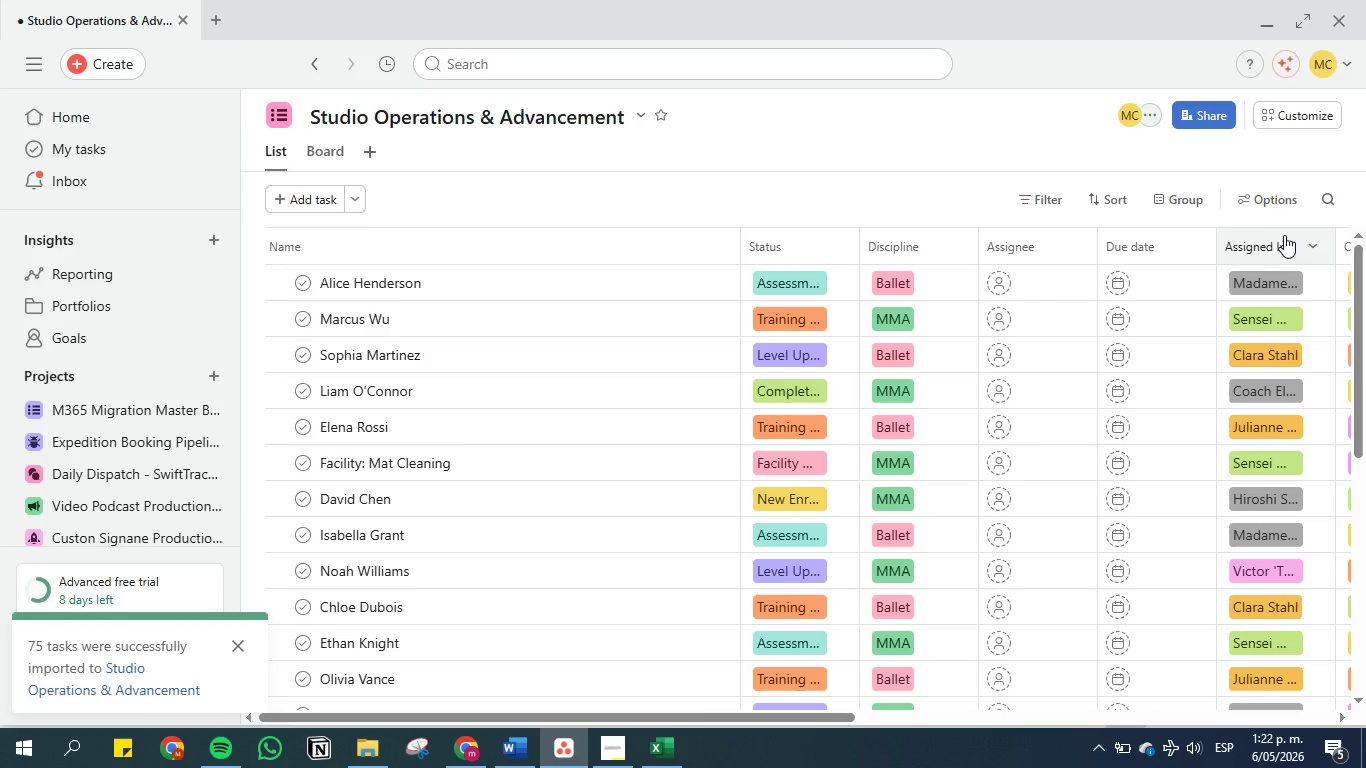 
left_click([1315, 247])
 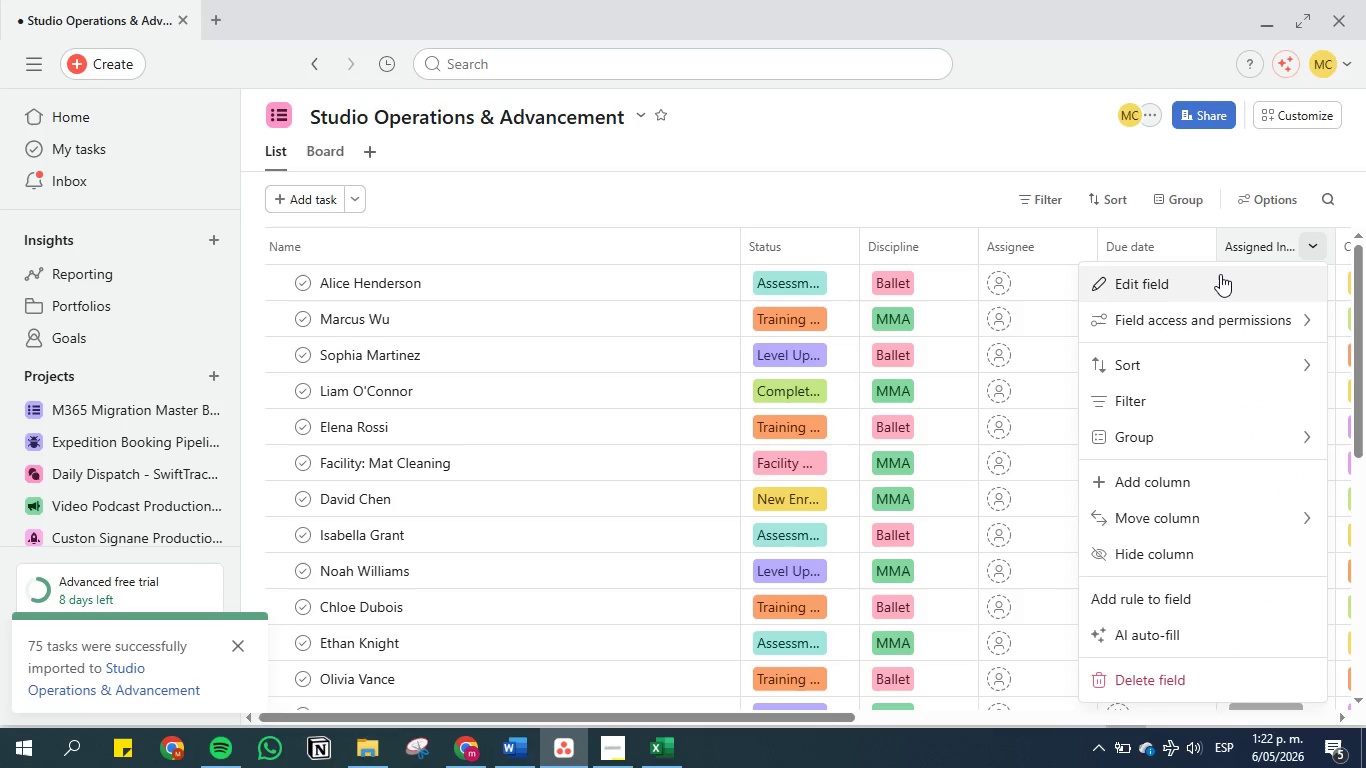 
left_click([1218, 275])
 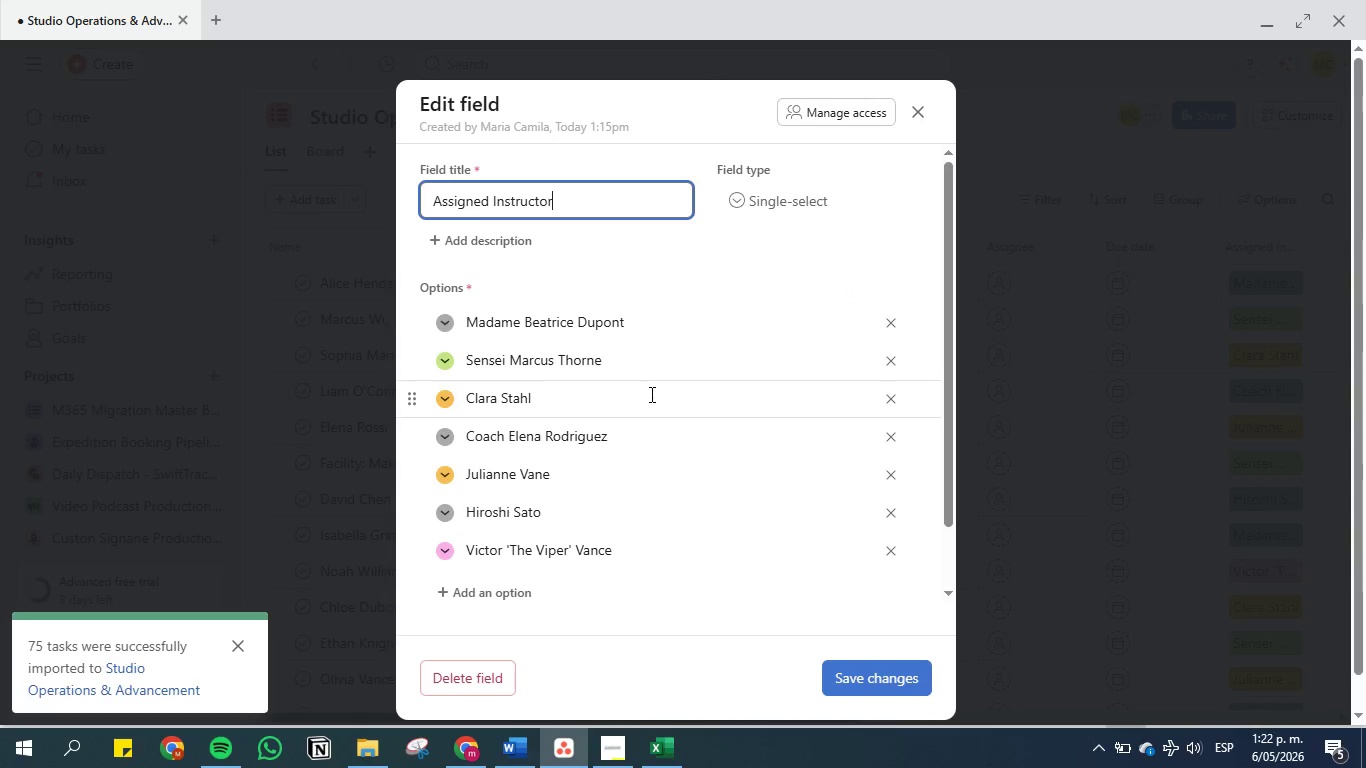 
scroll: coordinate [647, 405], scroll_direction: down, amount: 4.0
 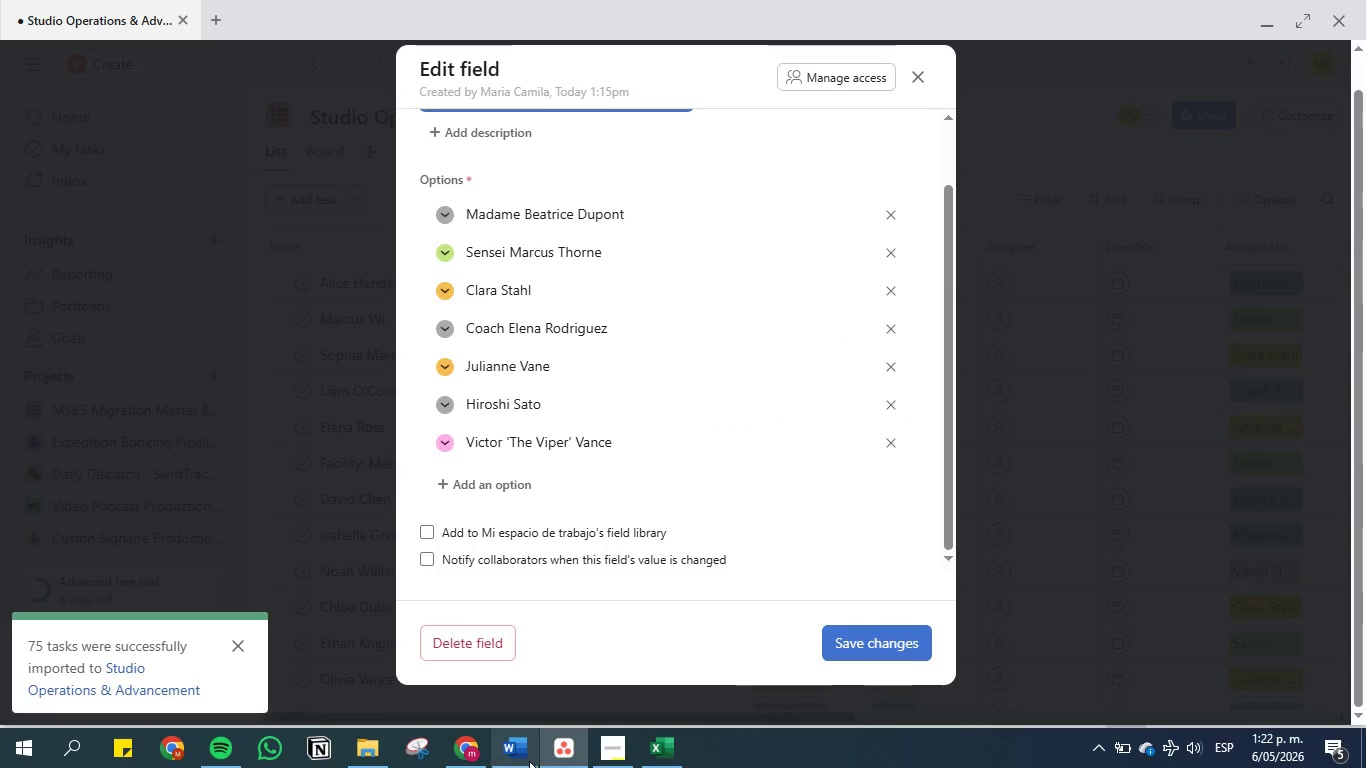 
left_click([514, 747])
 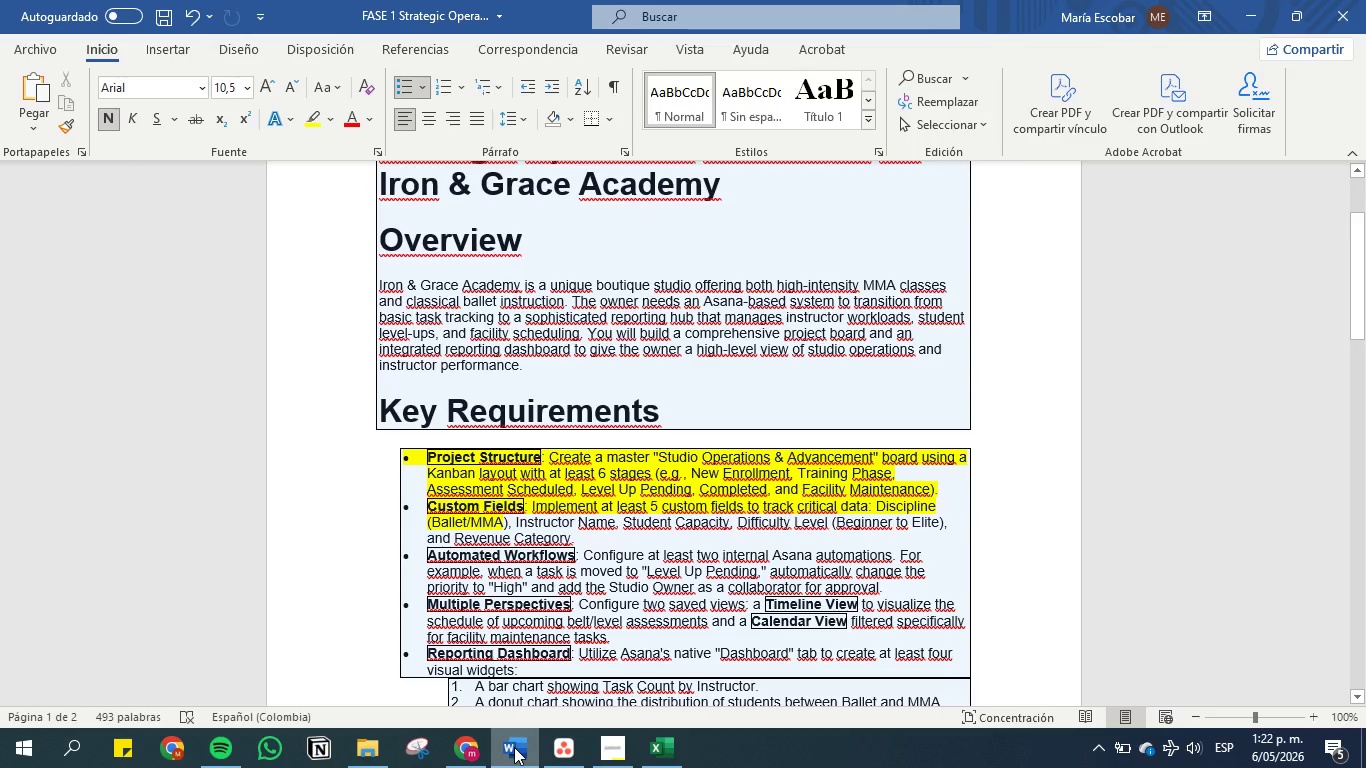 
left_click([514, 747])
 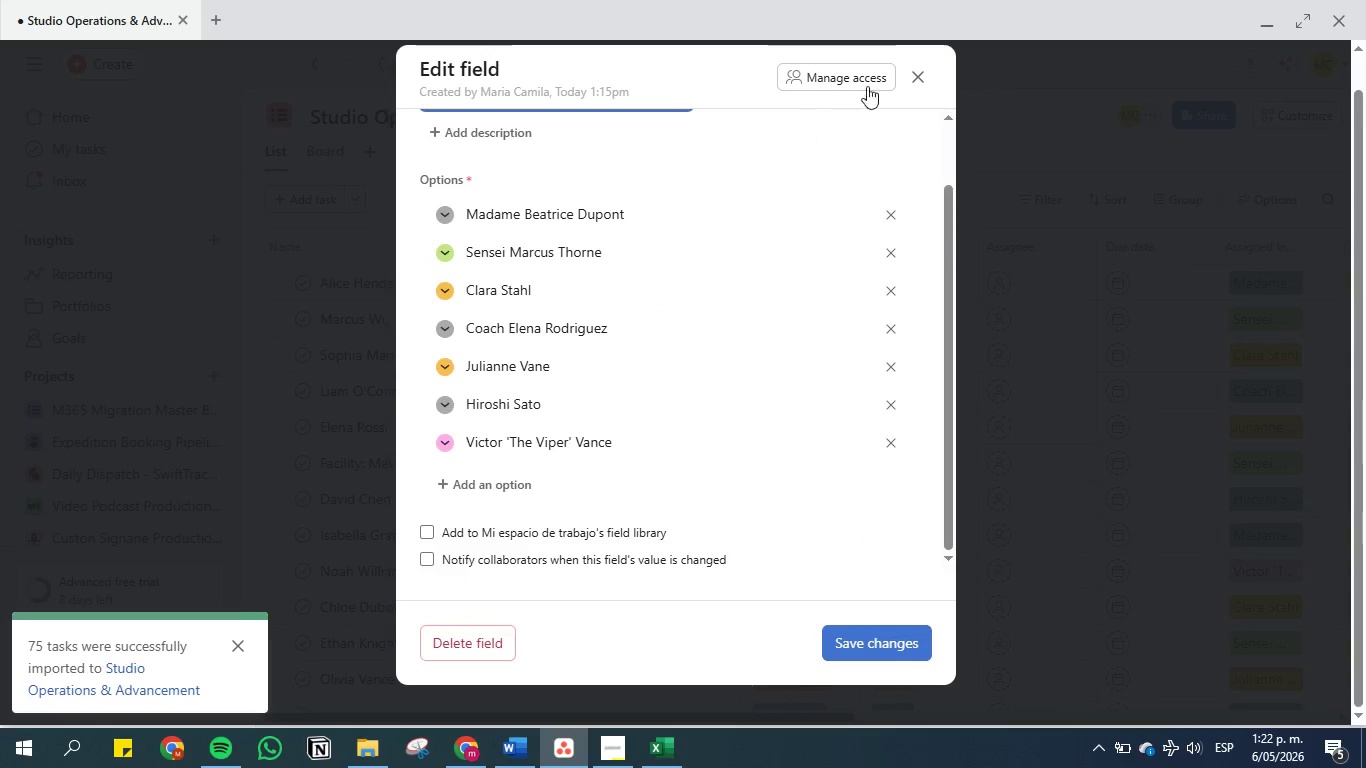 
left_click([917, 81])
 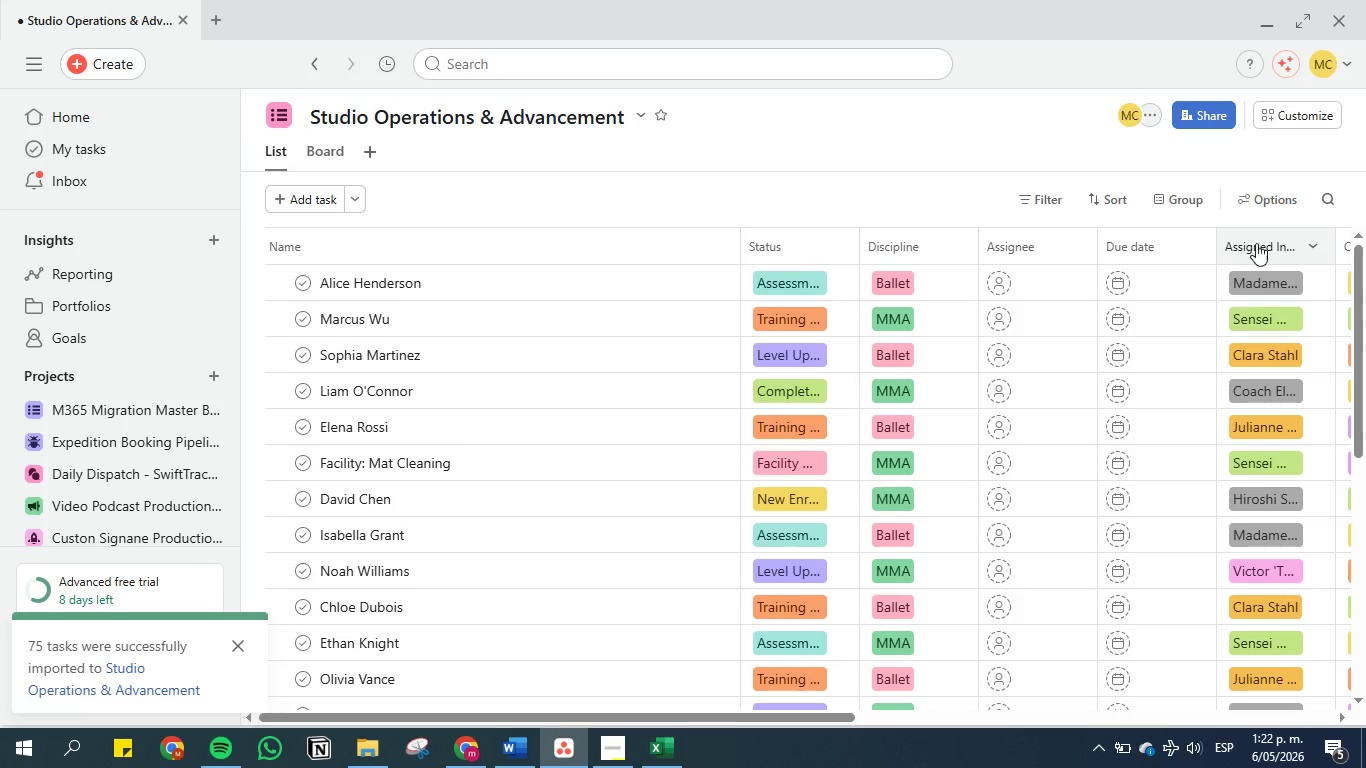 
left_click_drag(start_coordinate=[1259, 241], to_coordinate=[974, 240])
 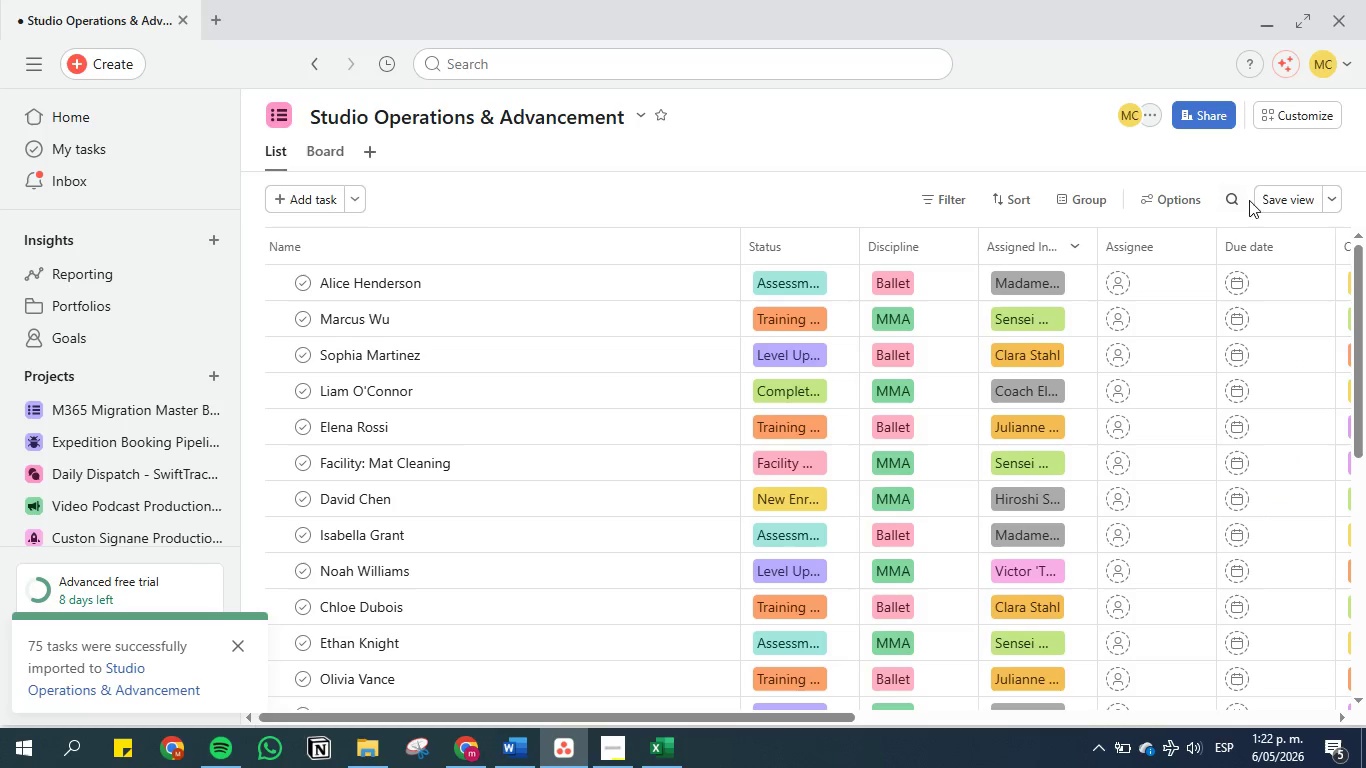 
left_click([1273, 200])
 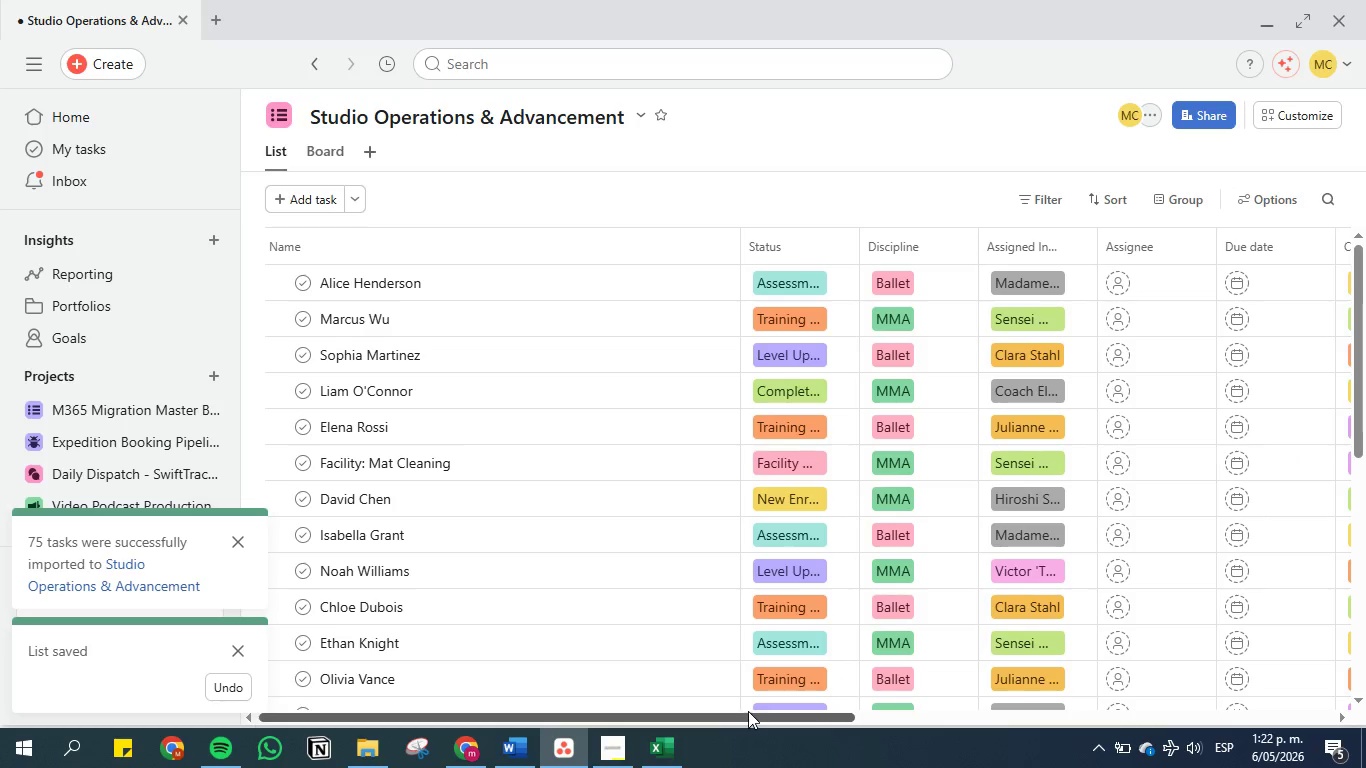 
left_click_drag(start_coordinate=[748, 716], to_coordinate=[486, 691])
 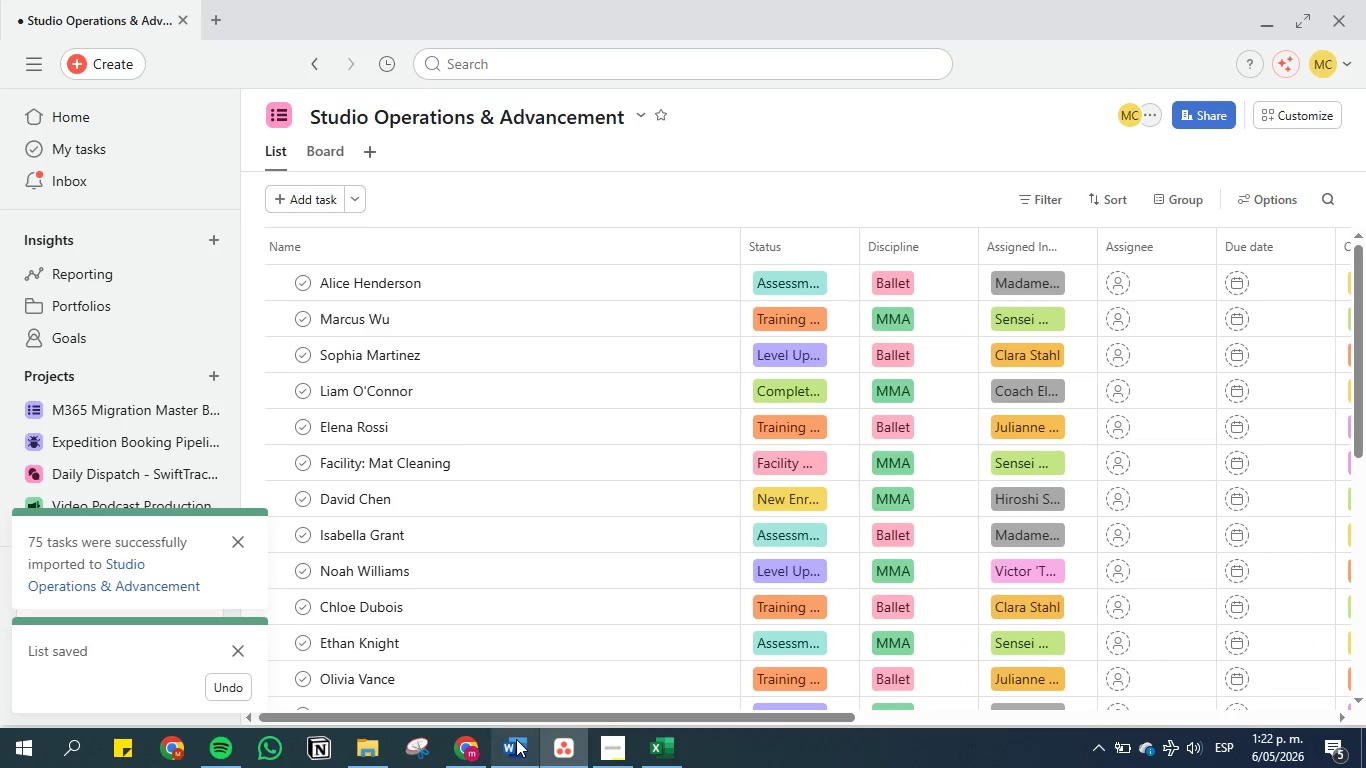 
left_click([516, 739])
 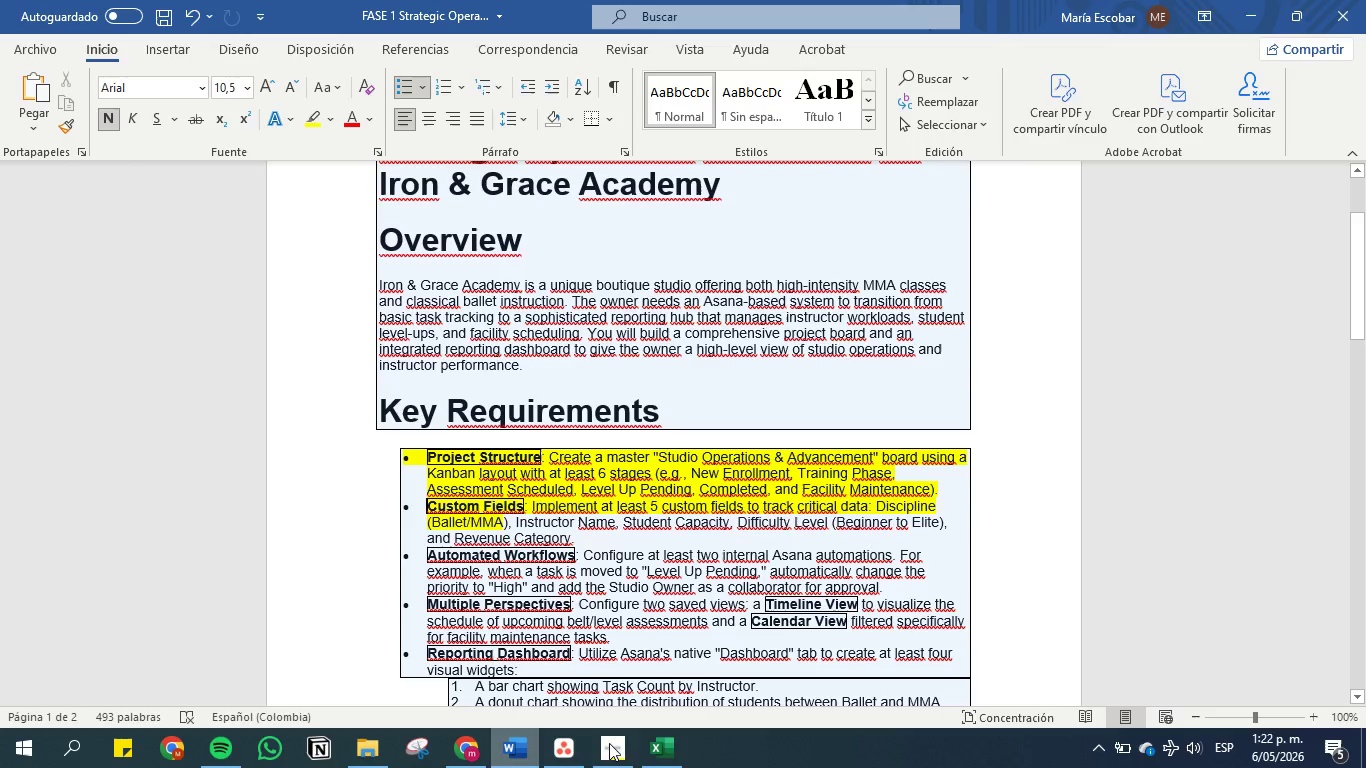 
left_click([659, 749])
 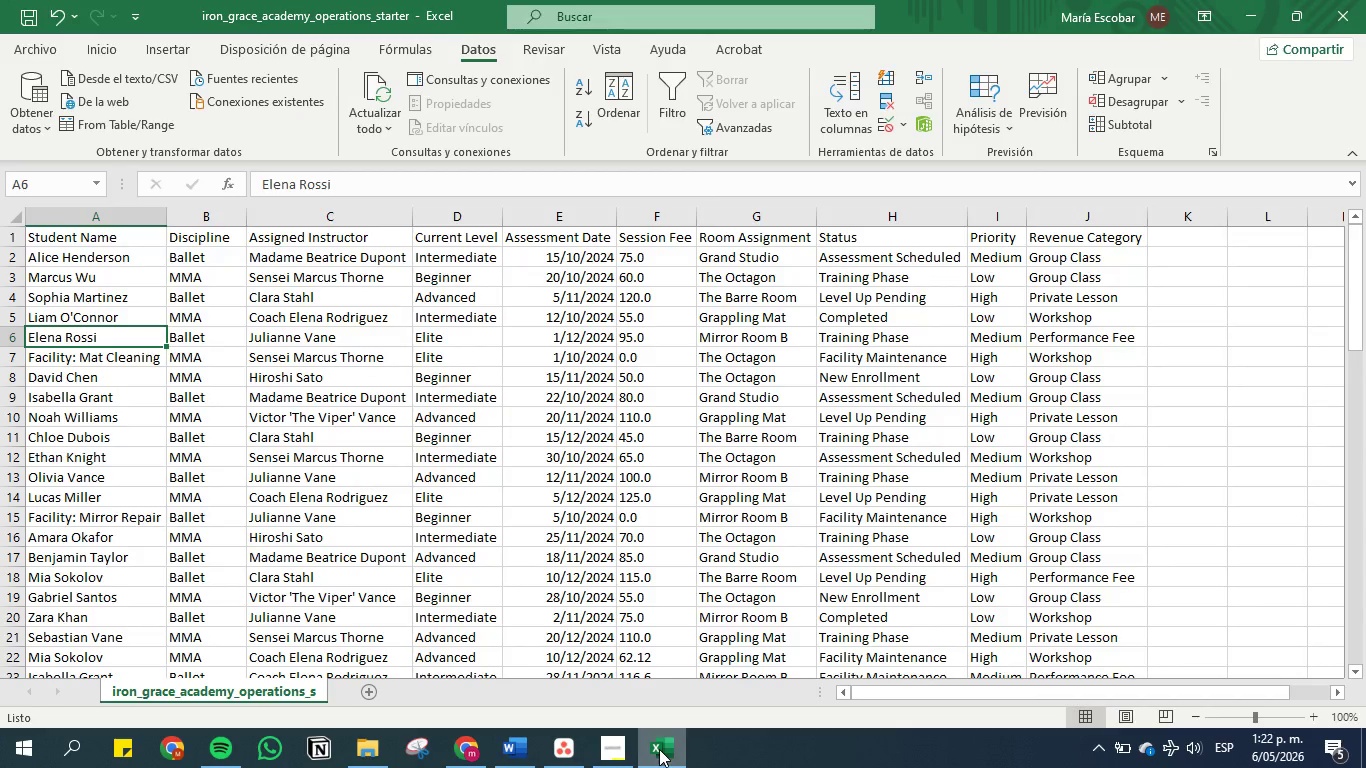 
left_click([659, 749])
 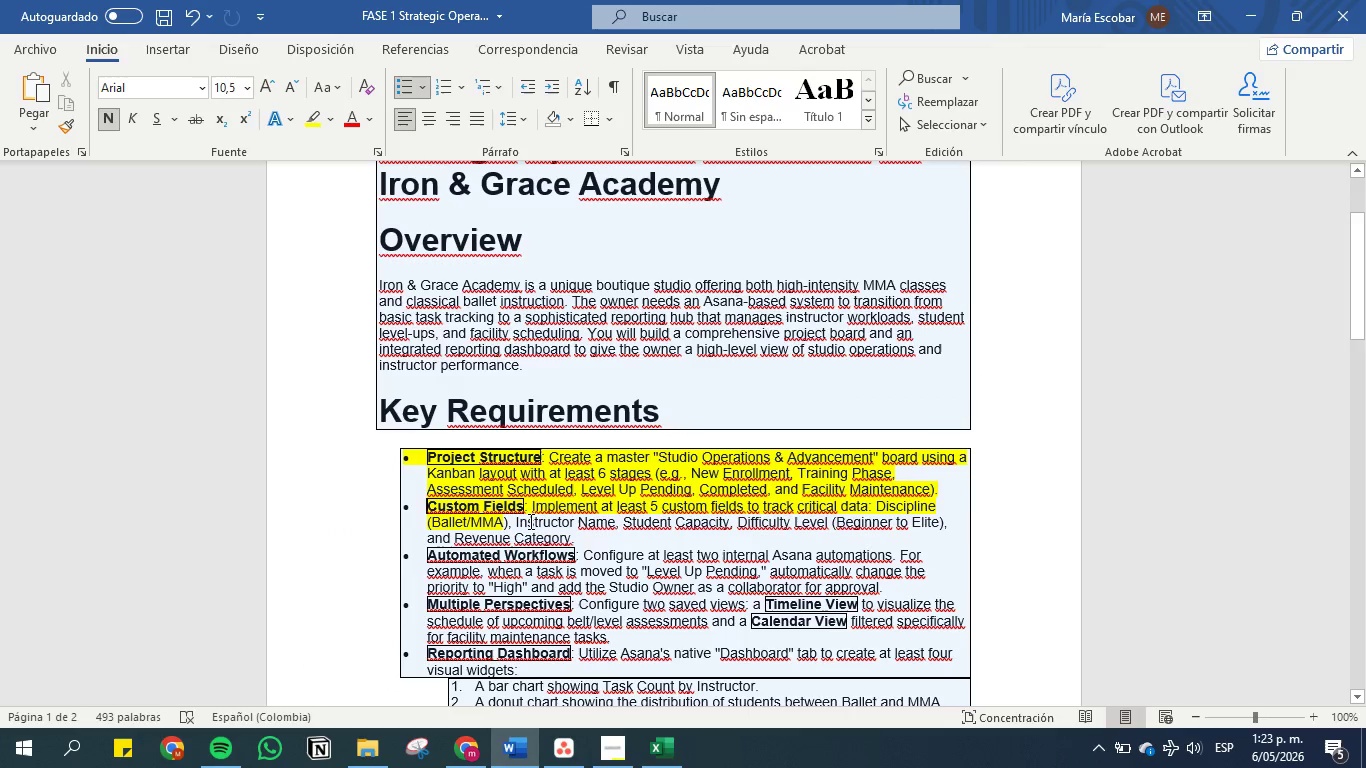 
left_click_drag(start_coordinate=[514, 521], to_coordinate=[602, 522])
 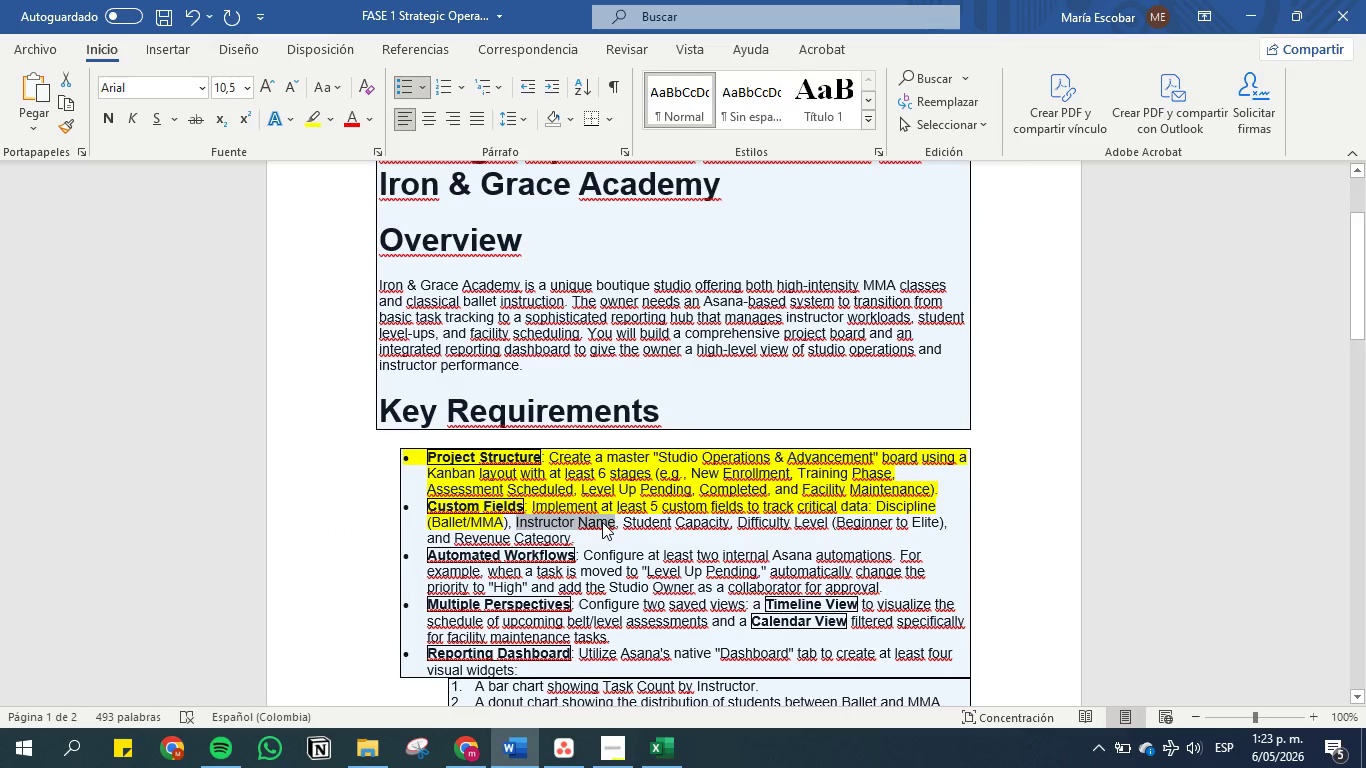 
key(Control+C)
 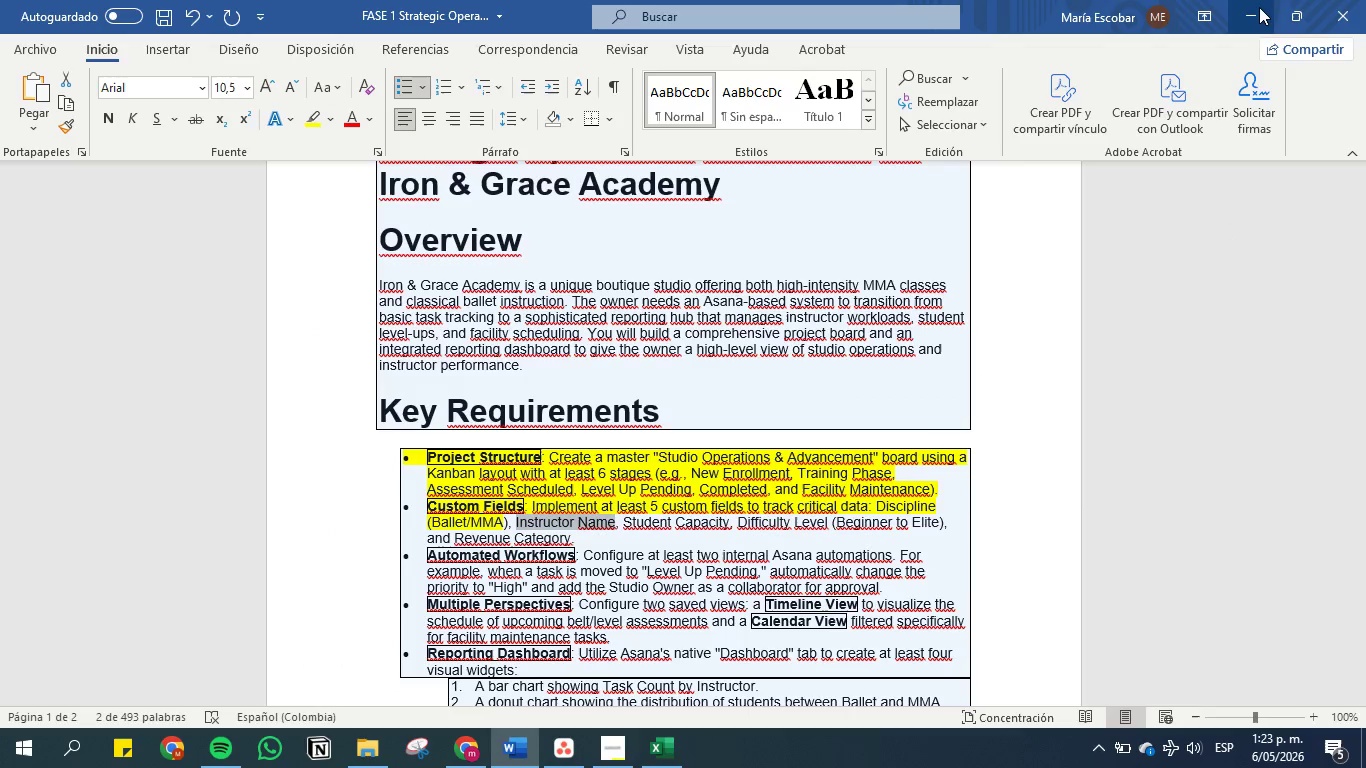 
left_click([1255, 7])
 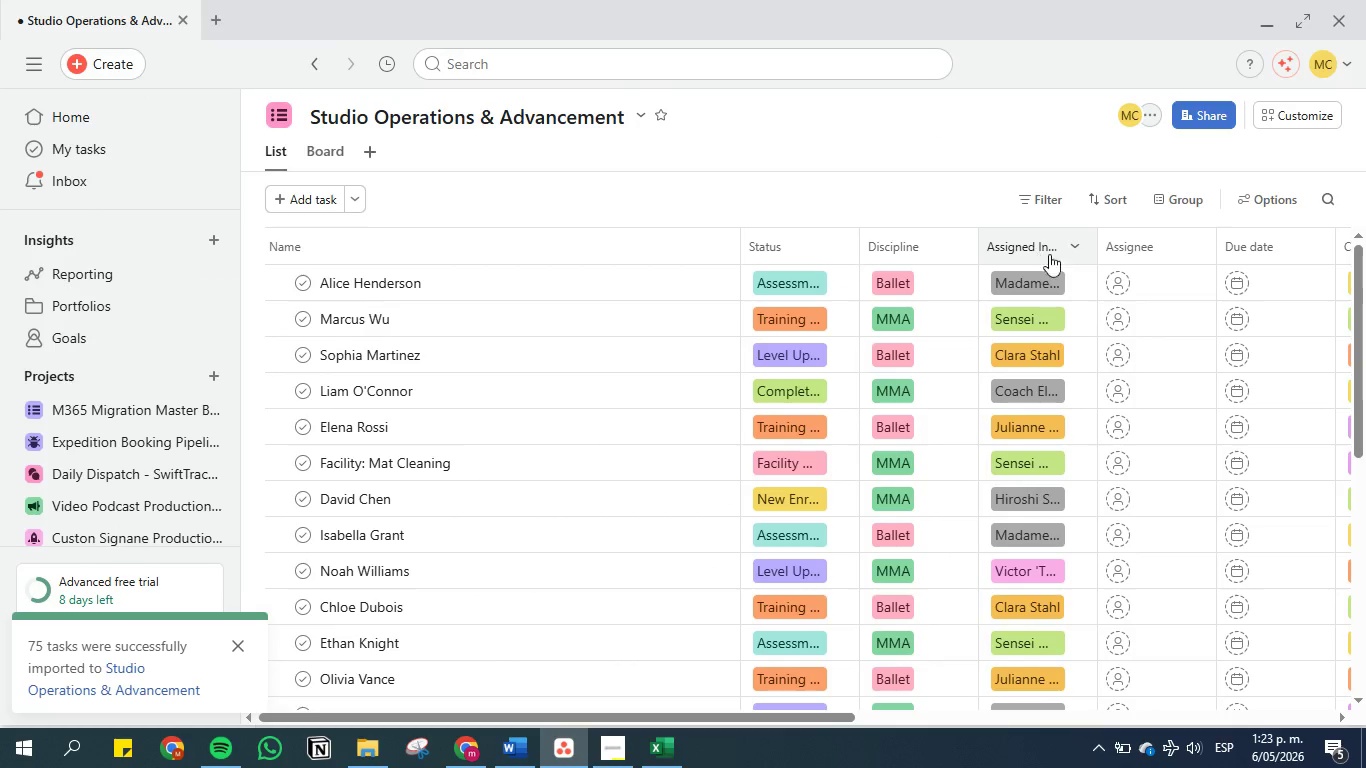 
left_click([1072, 249])
 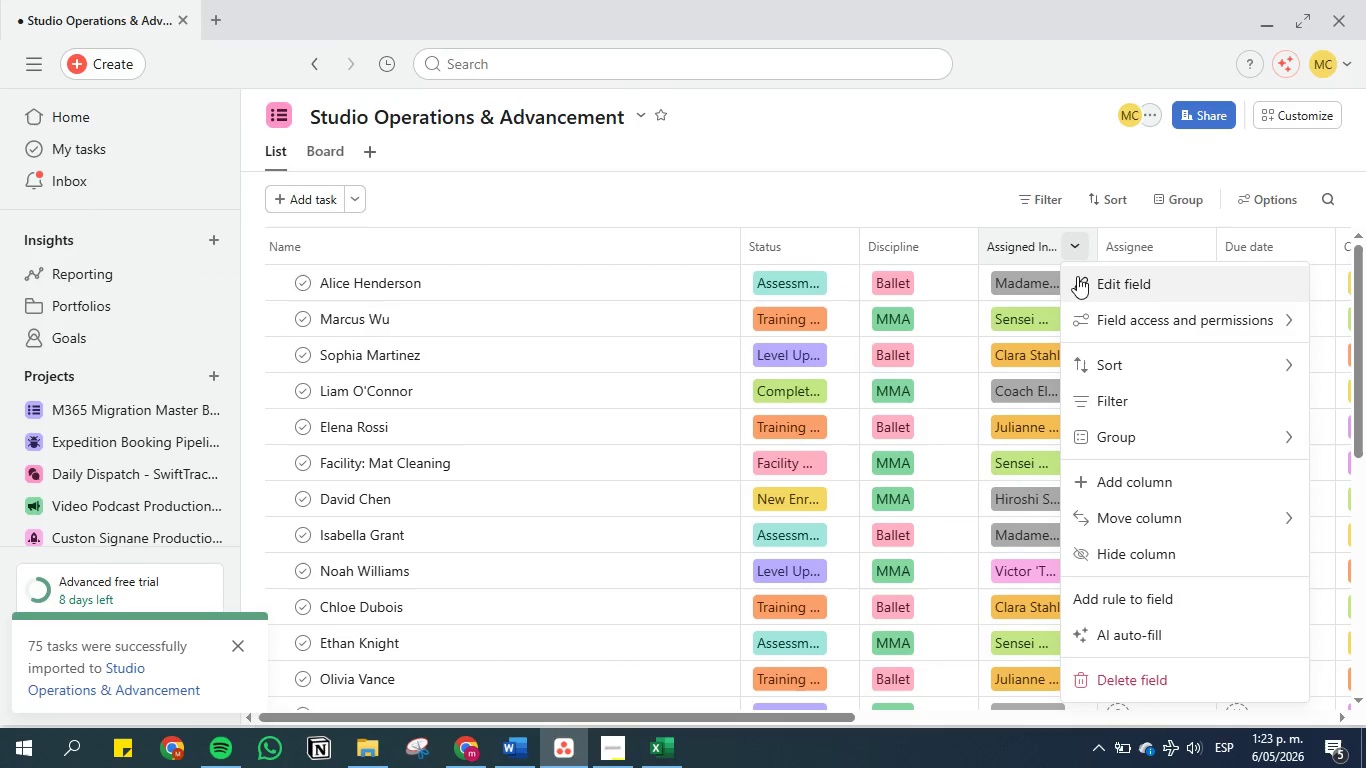 
left_click([1096, 282])
 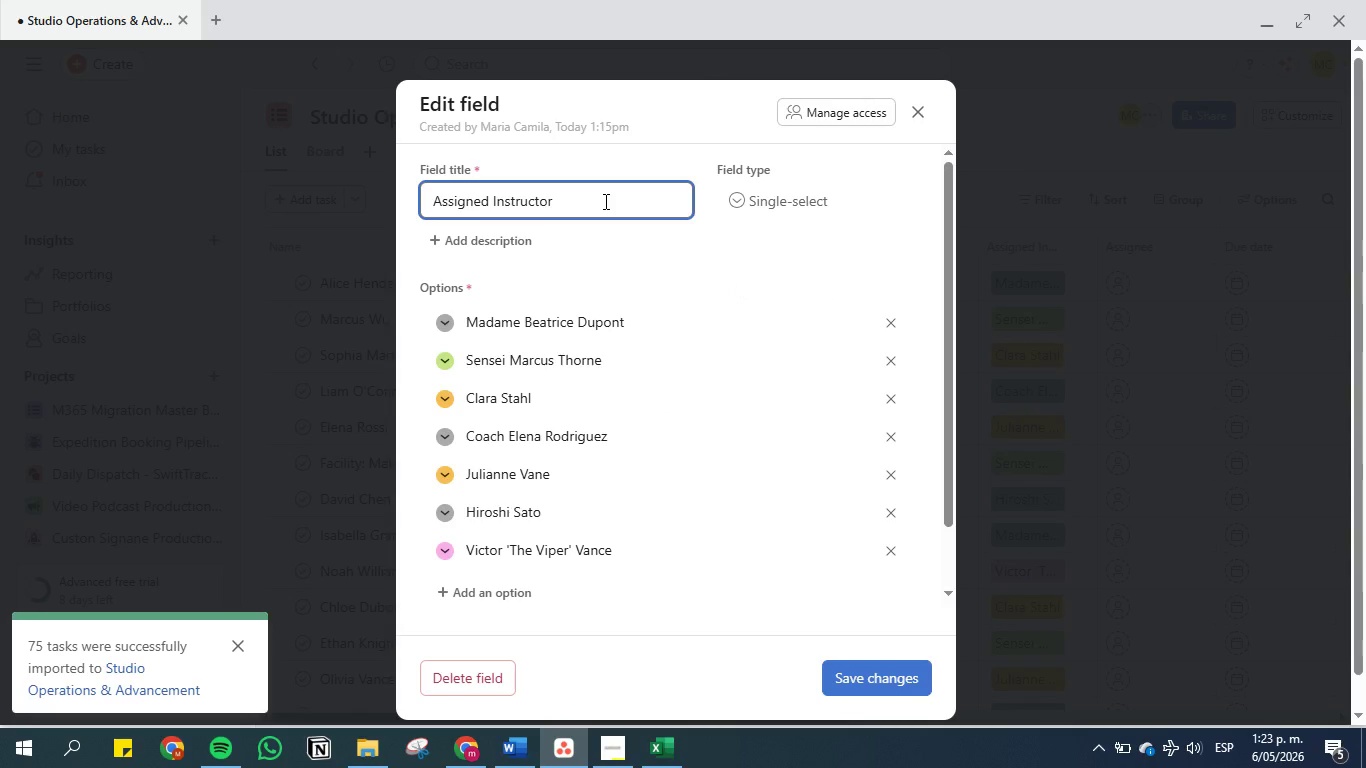 
type( Name)
 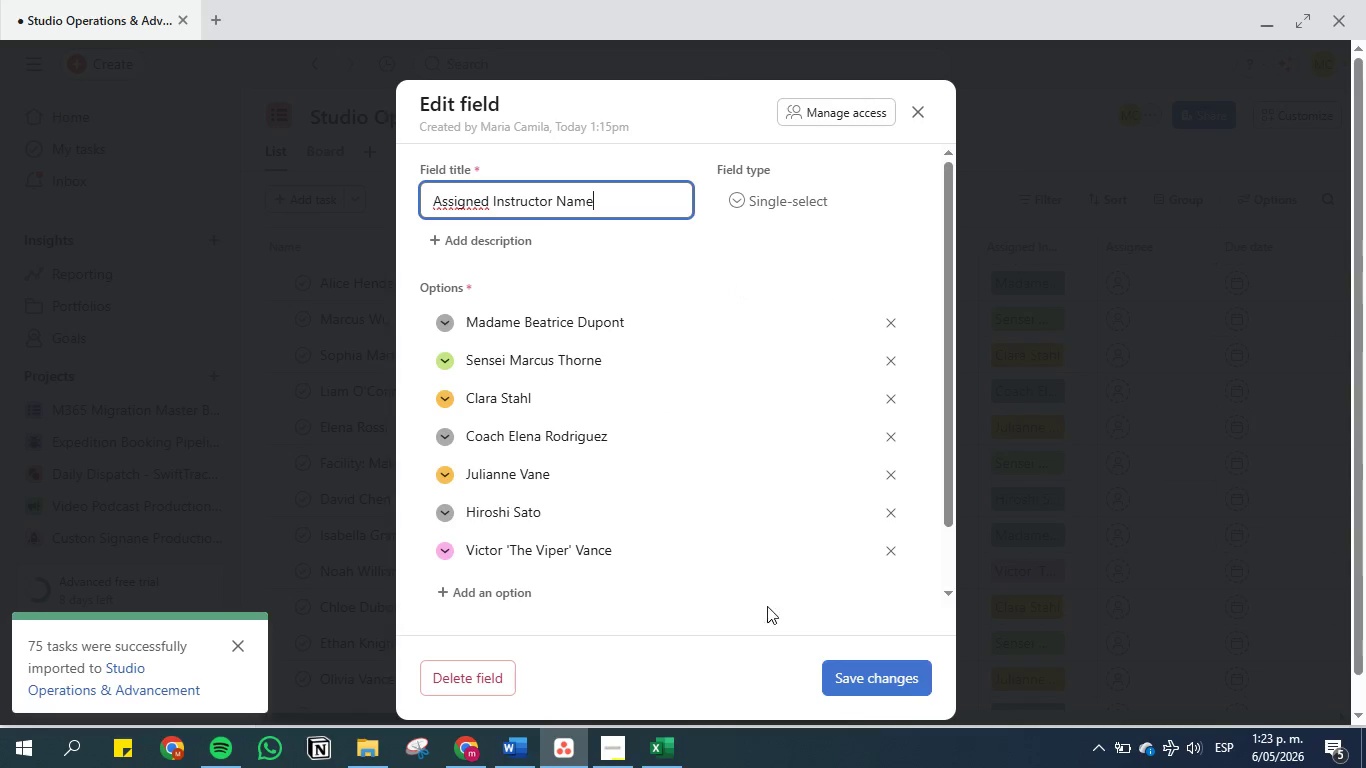 
left_click([858, 681])
 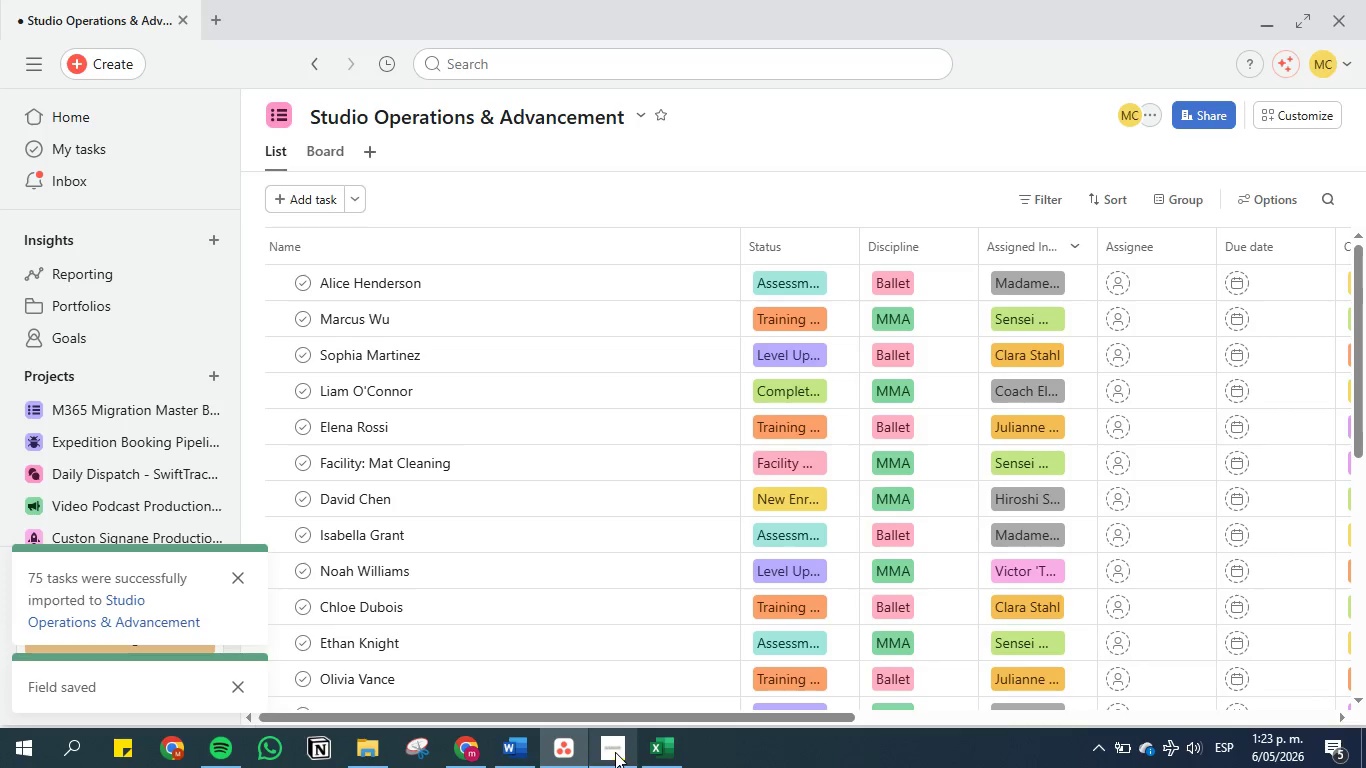 
left_click([521, 749])
 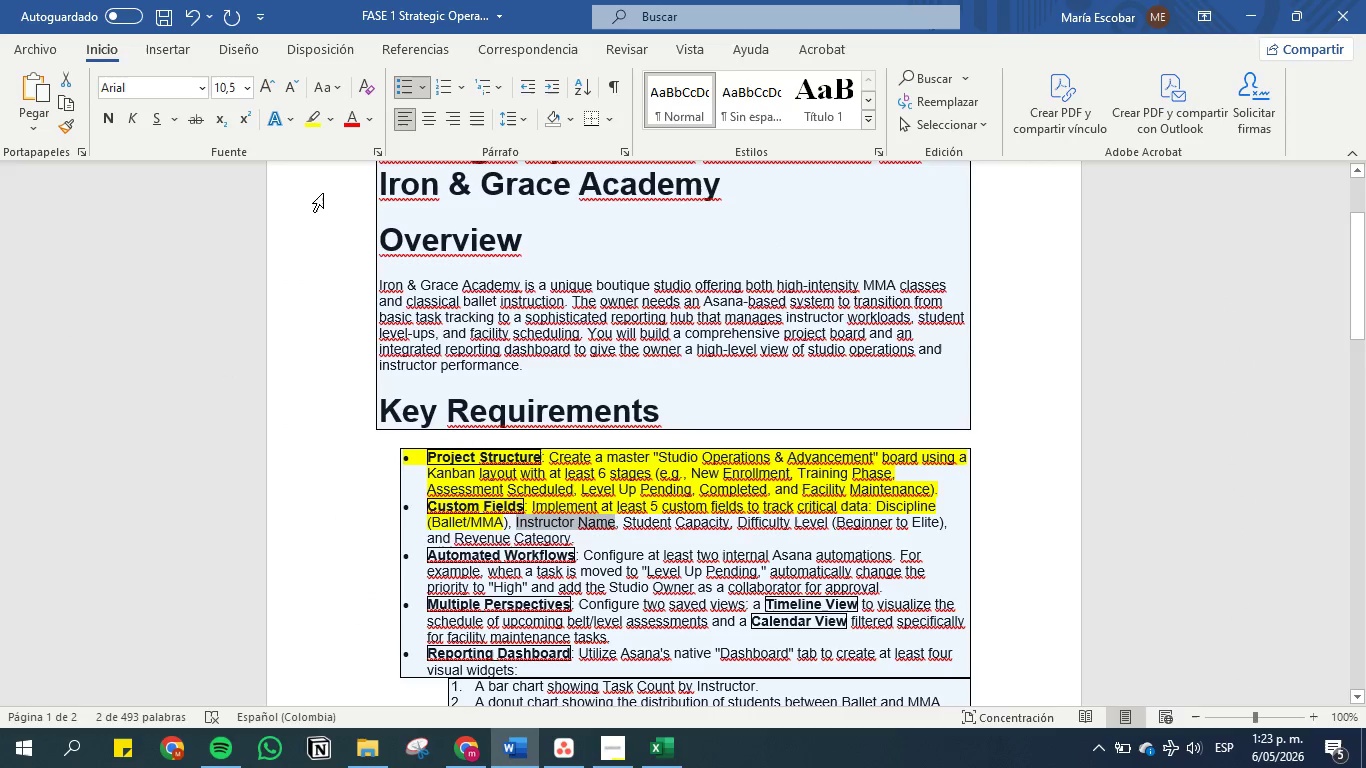 
left_click([314, 114])
 